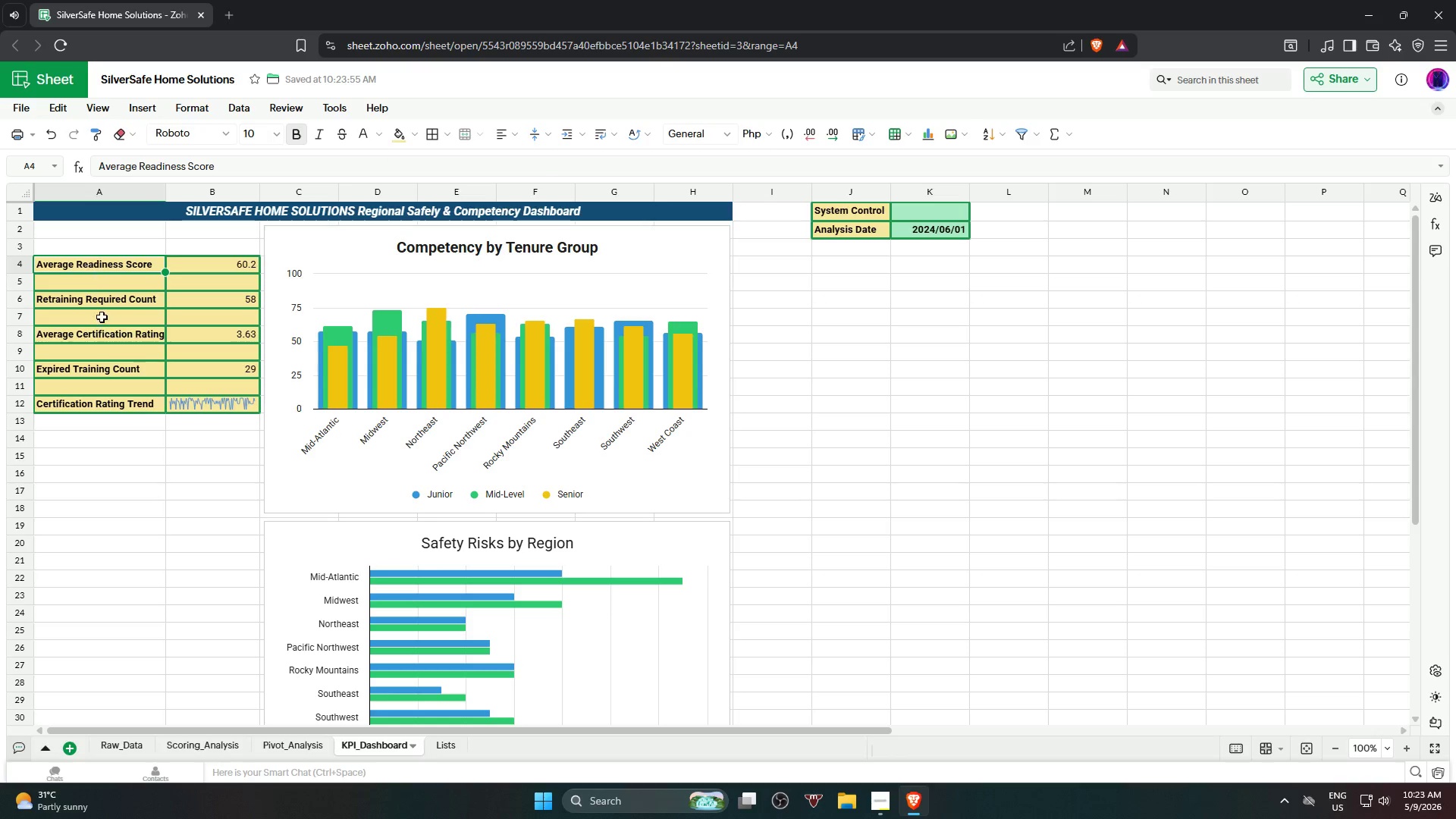 
hold_key(key=ShiftLeft, duration=0.77)
left_click([104, 406])
 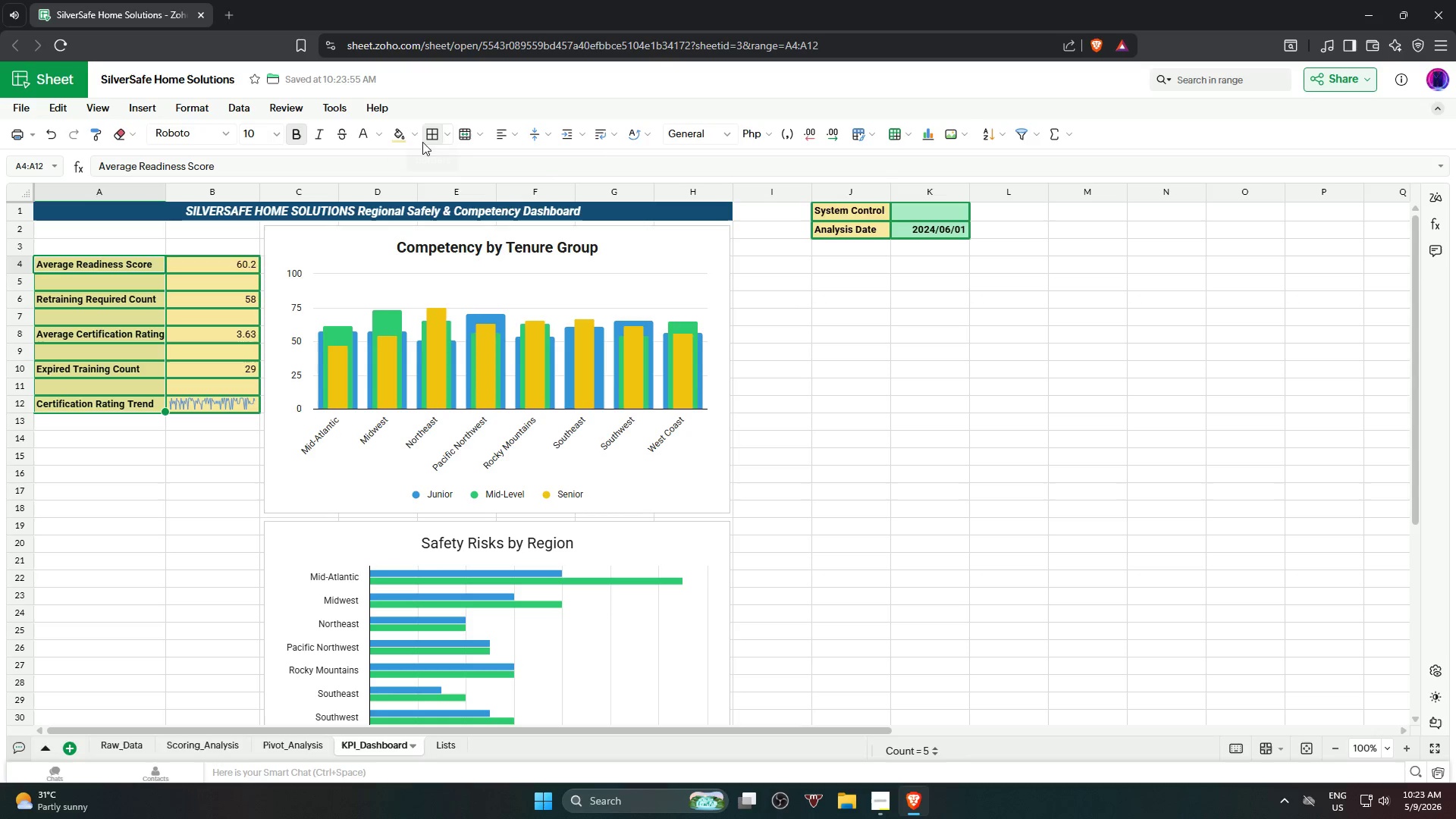 
left_click([419, 139])
 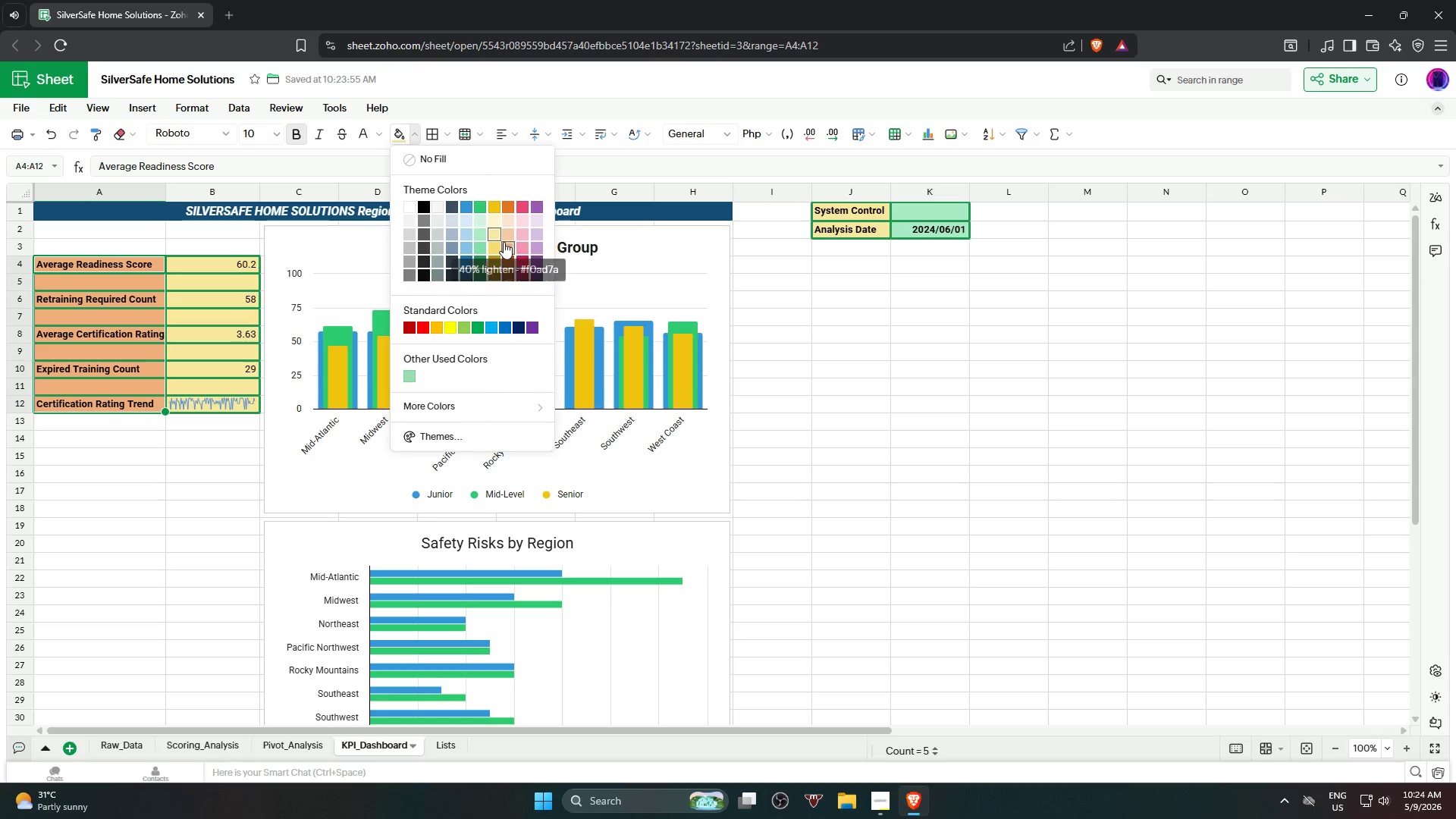 
wait(11.28)
 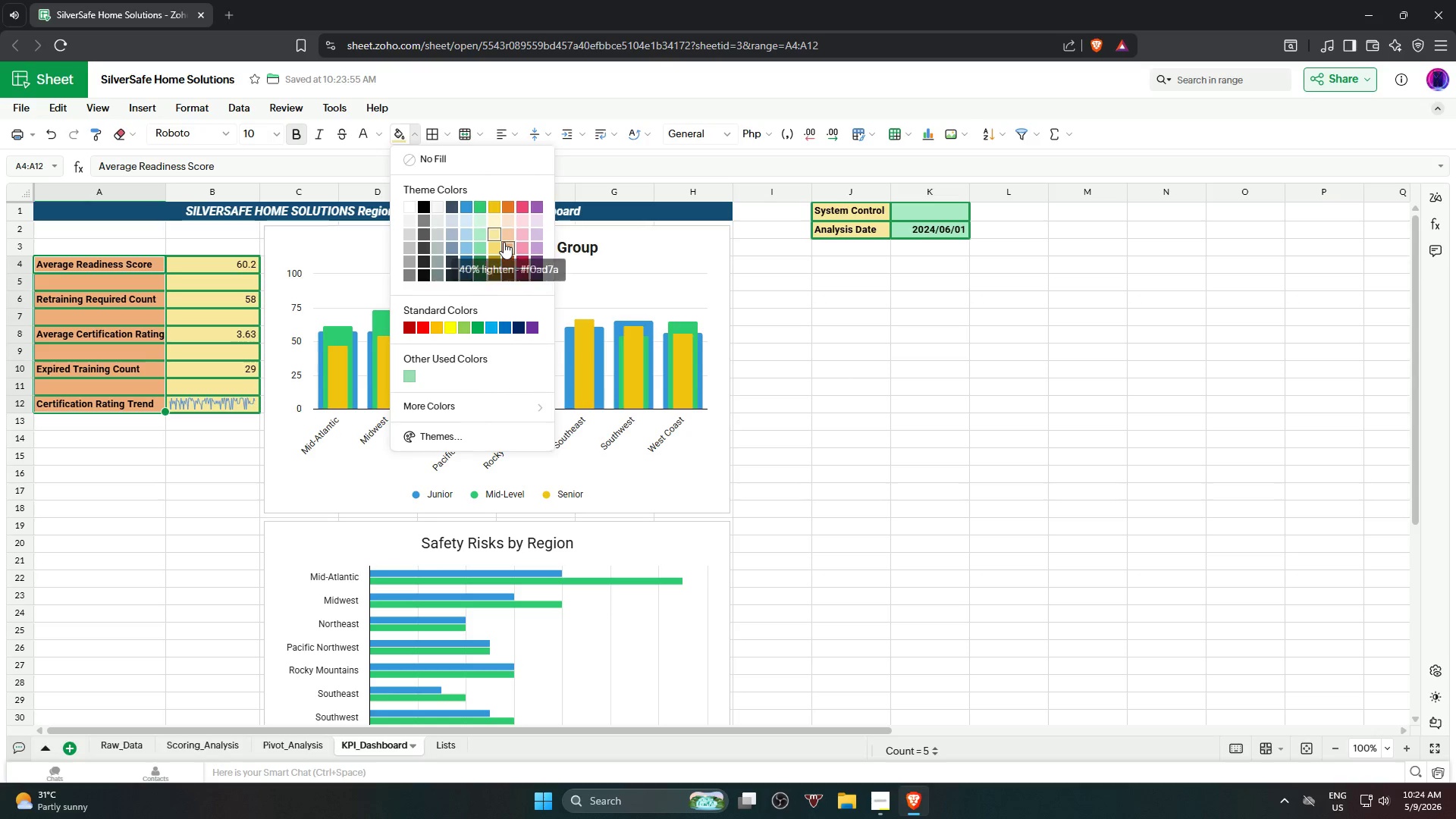 
left_click([492, 236])
 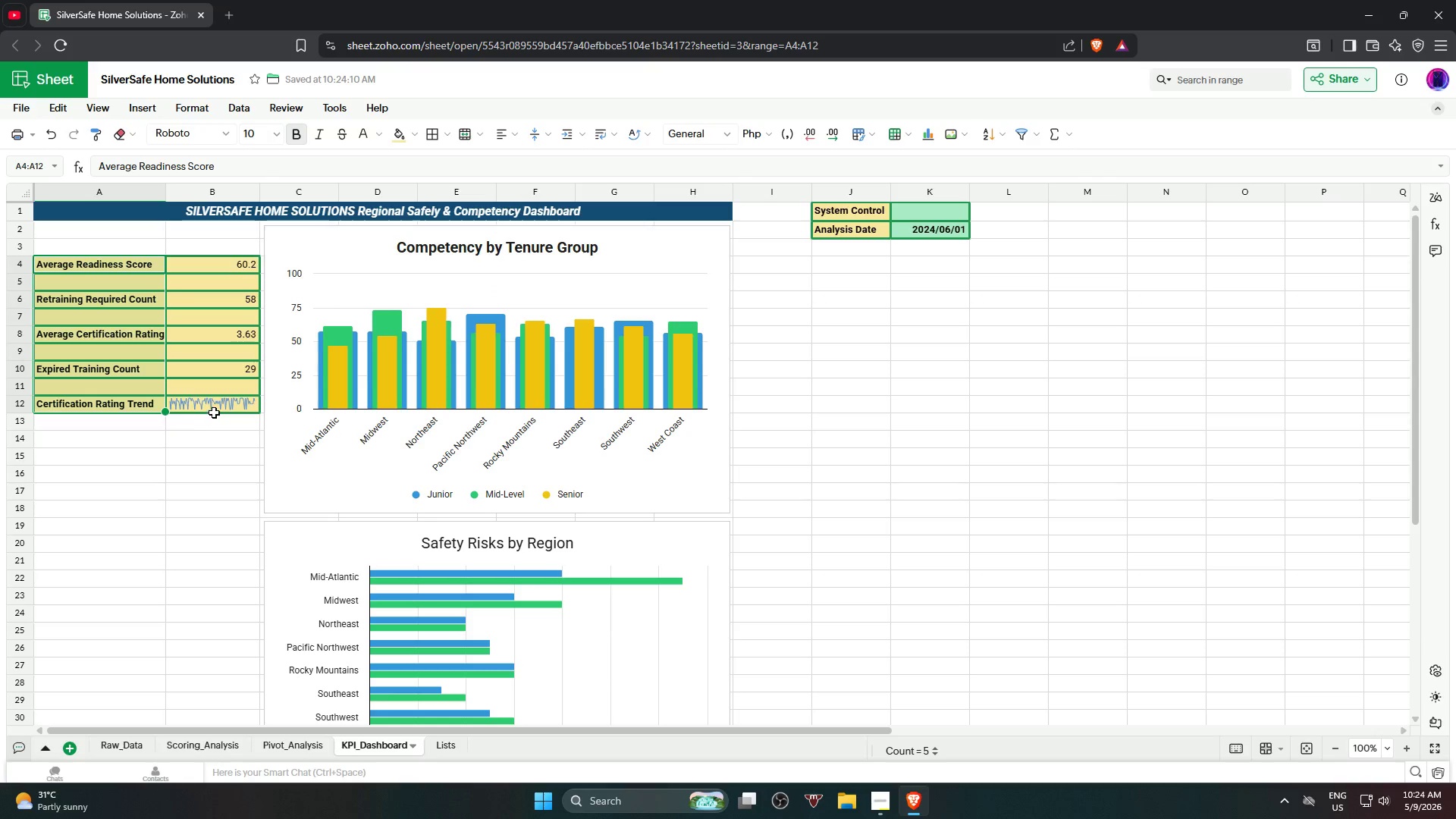 
left_click([218, 407])
 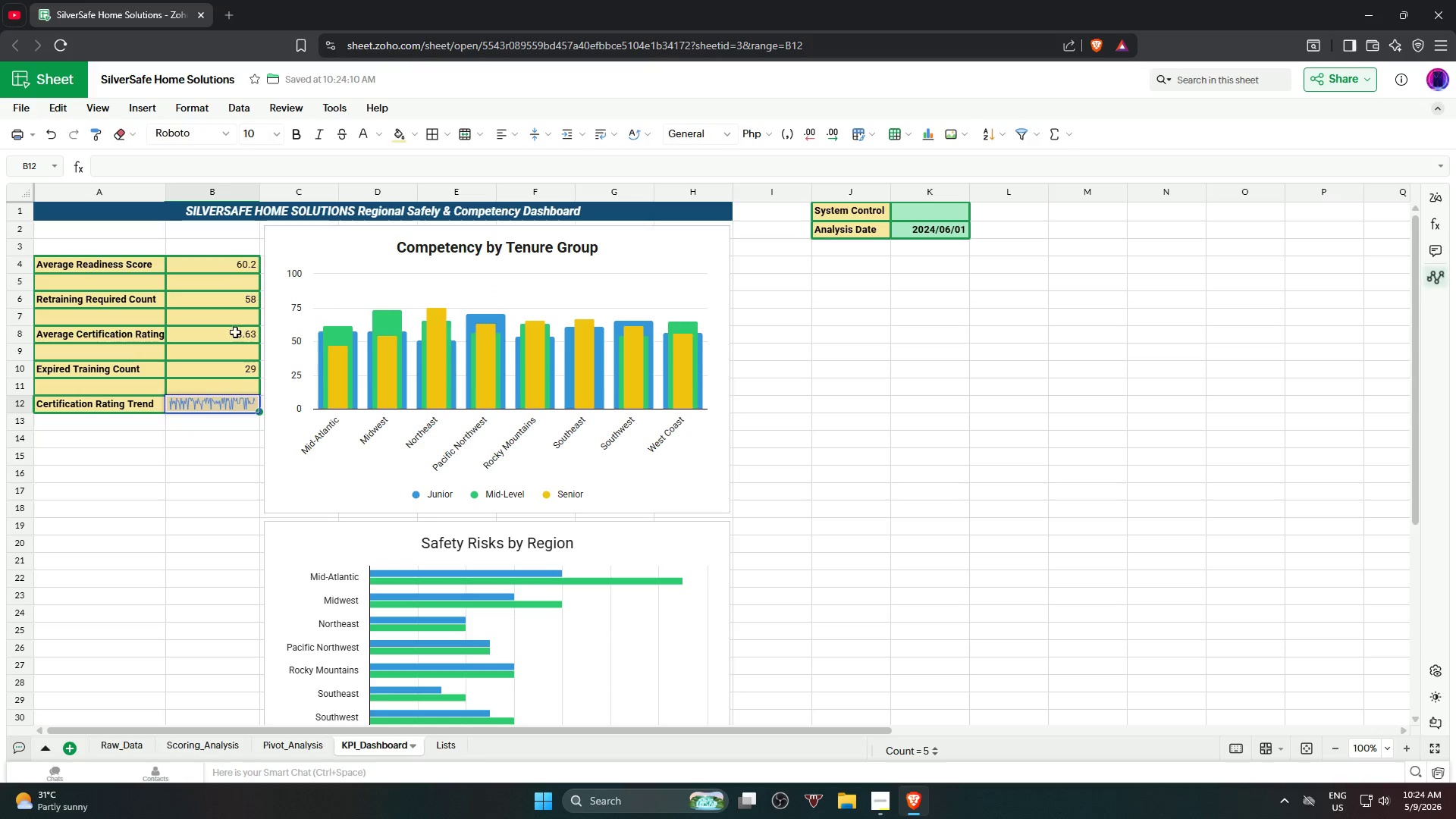 
hold_key(key=ShiftLeft, duration=0.83)
left_click([232, 268])
 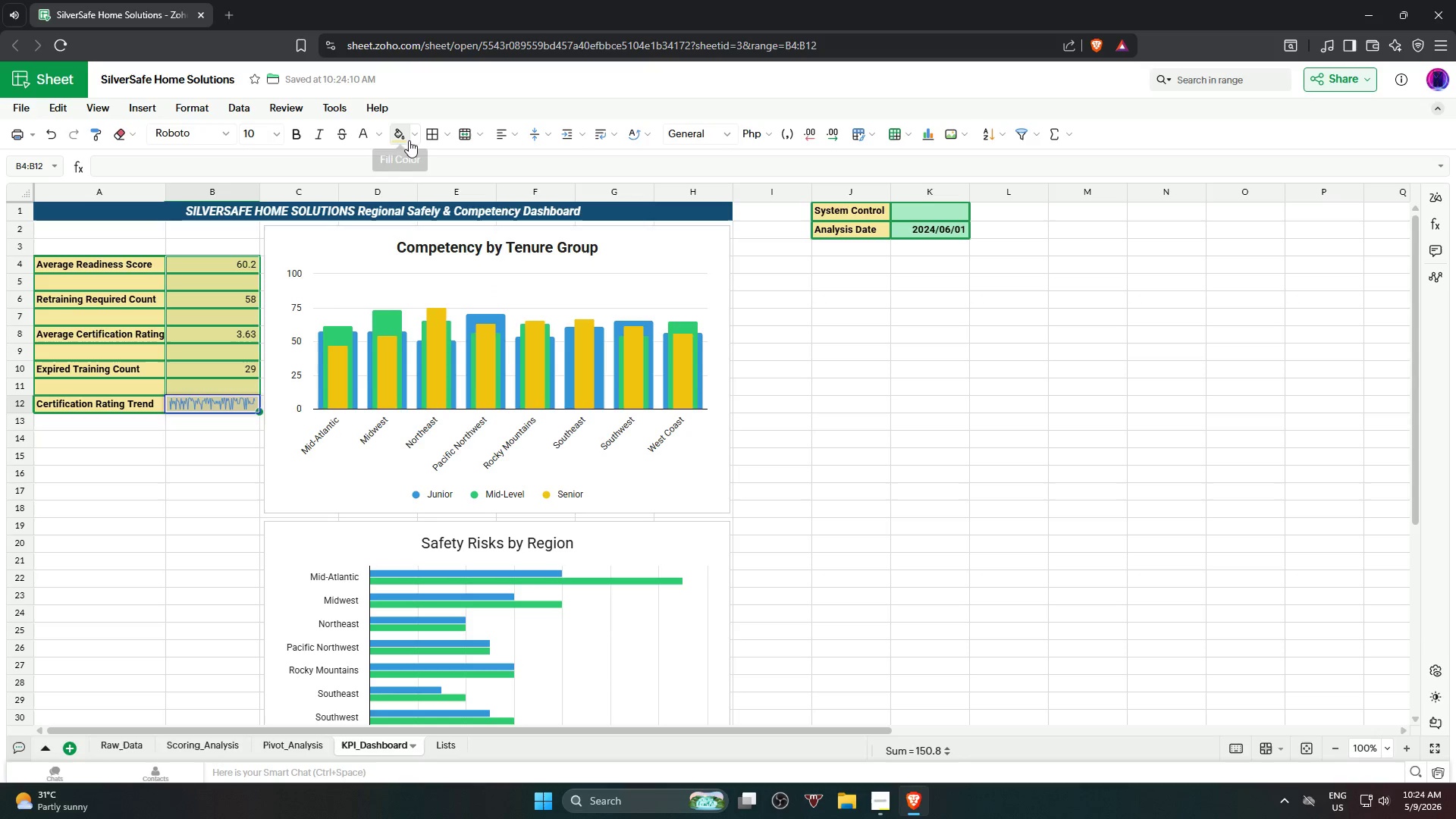 
left_click([416, 136])
 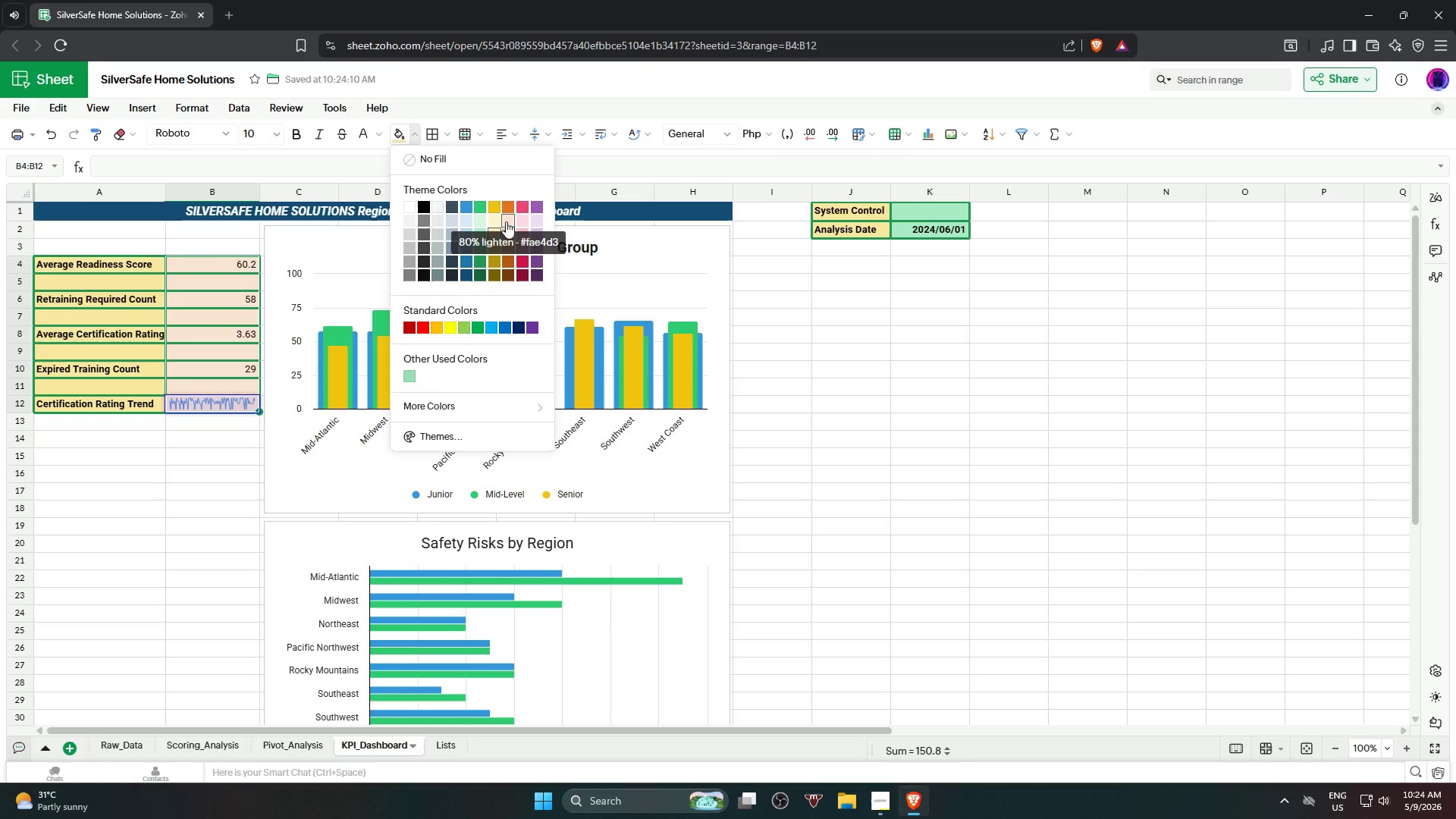 
left_click([506, 221])
 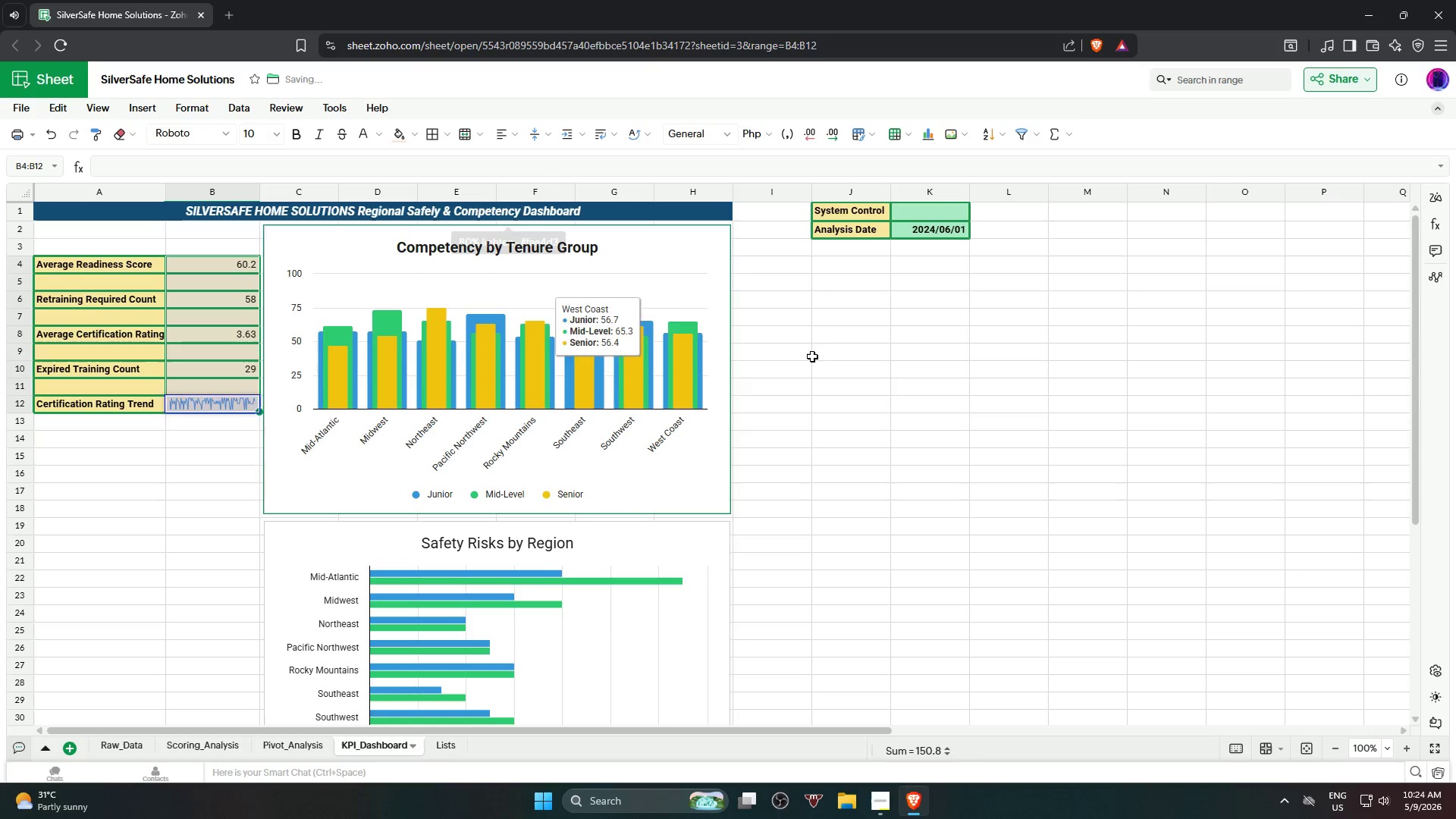 
double_click([907, 400])
 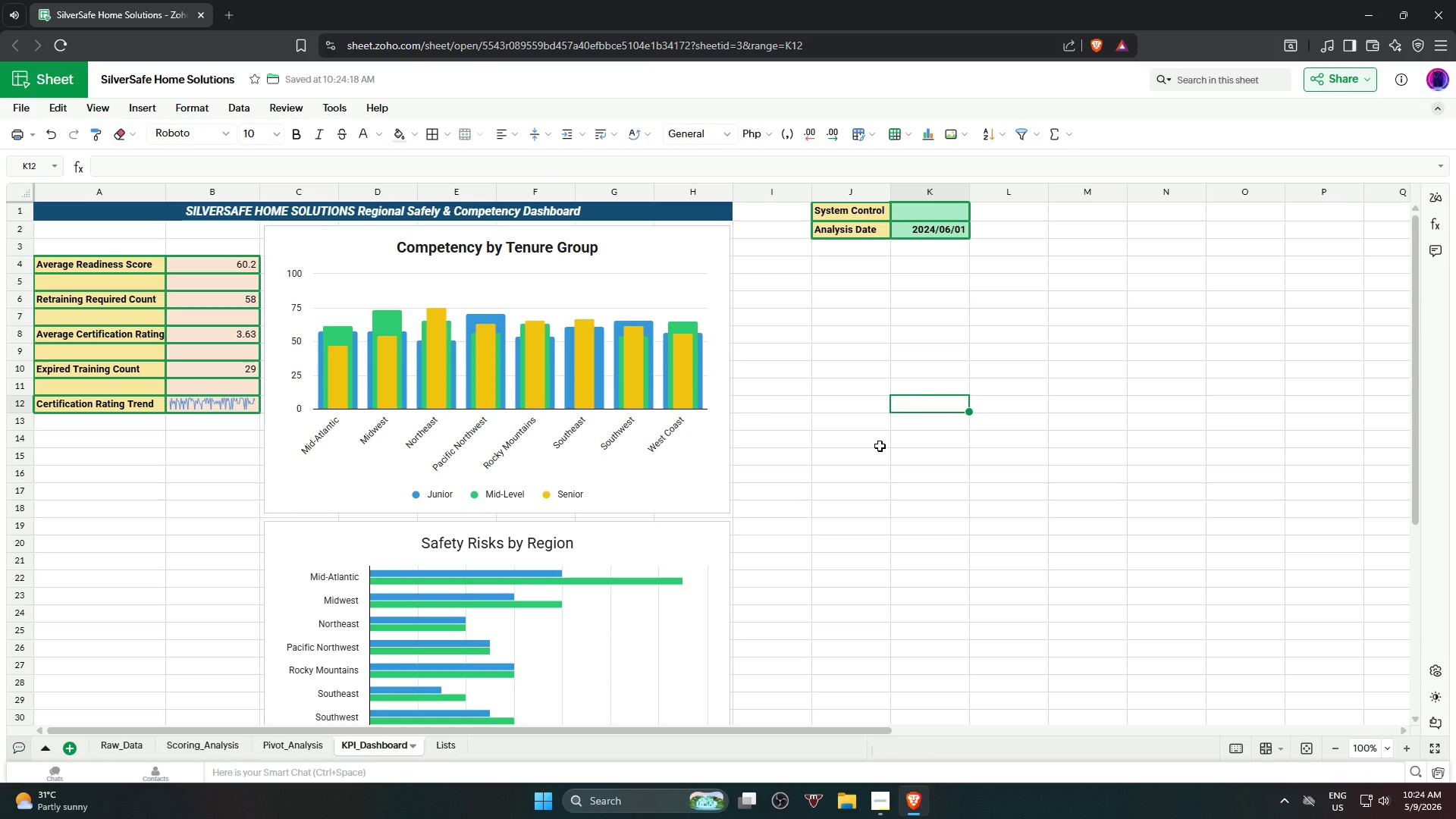 
left_click_drag(start_coordinate=[880, 446], to_coordinate=[874, 450])
 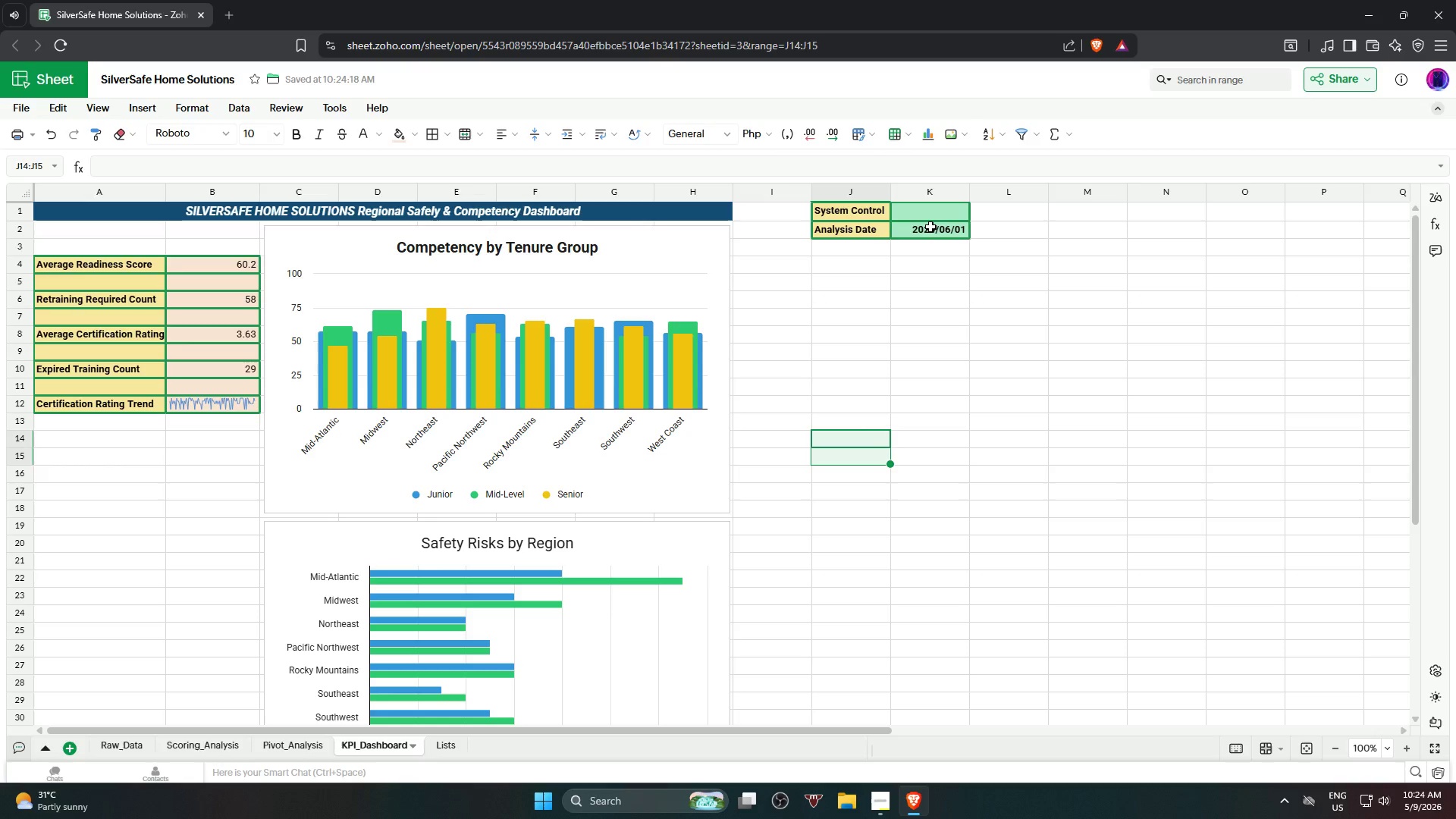 
left_click([930, 226])
 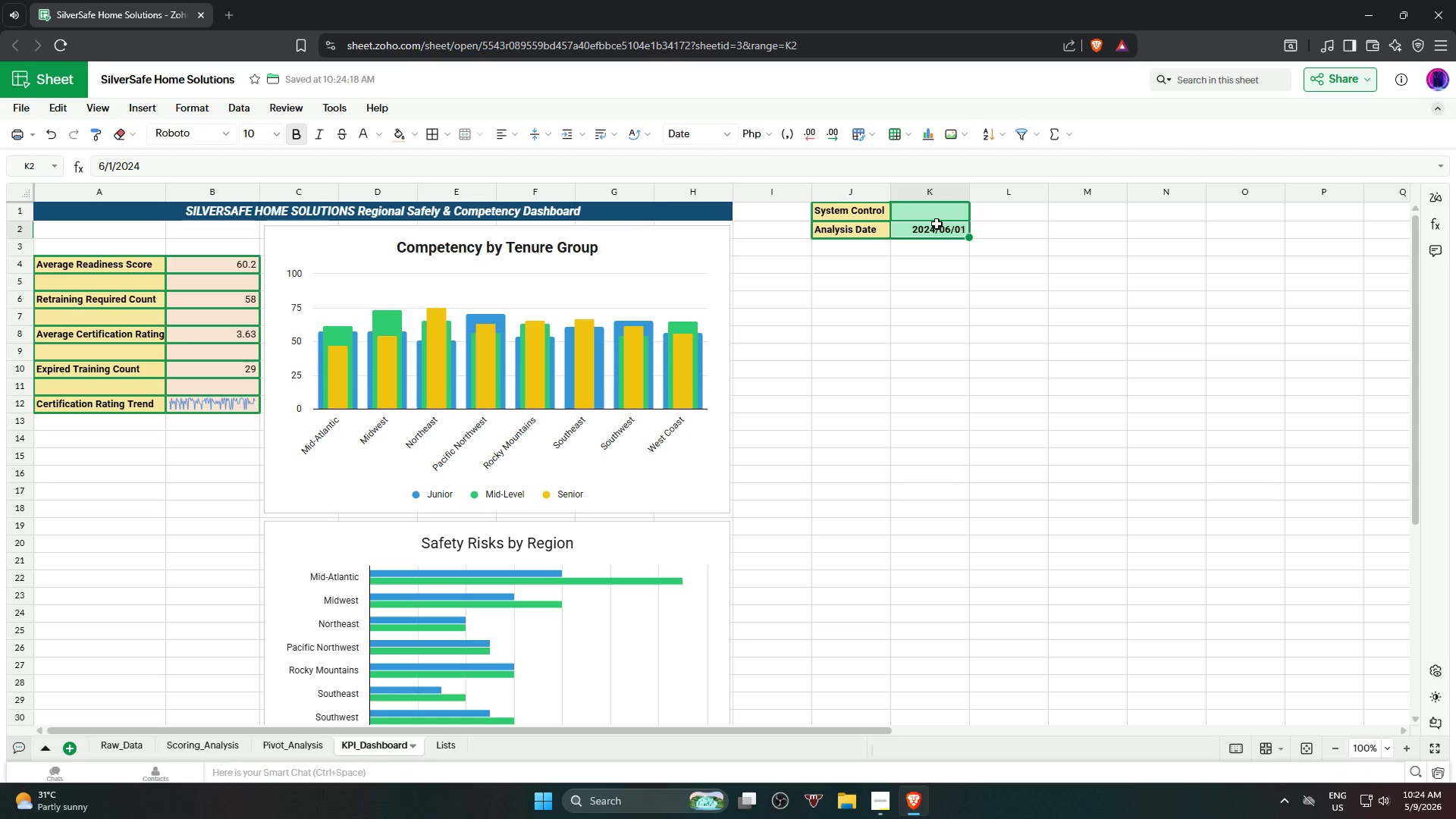 
hold_key(key=ShiftLeft, duration=1.19)
left_click([936, 237])
 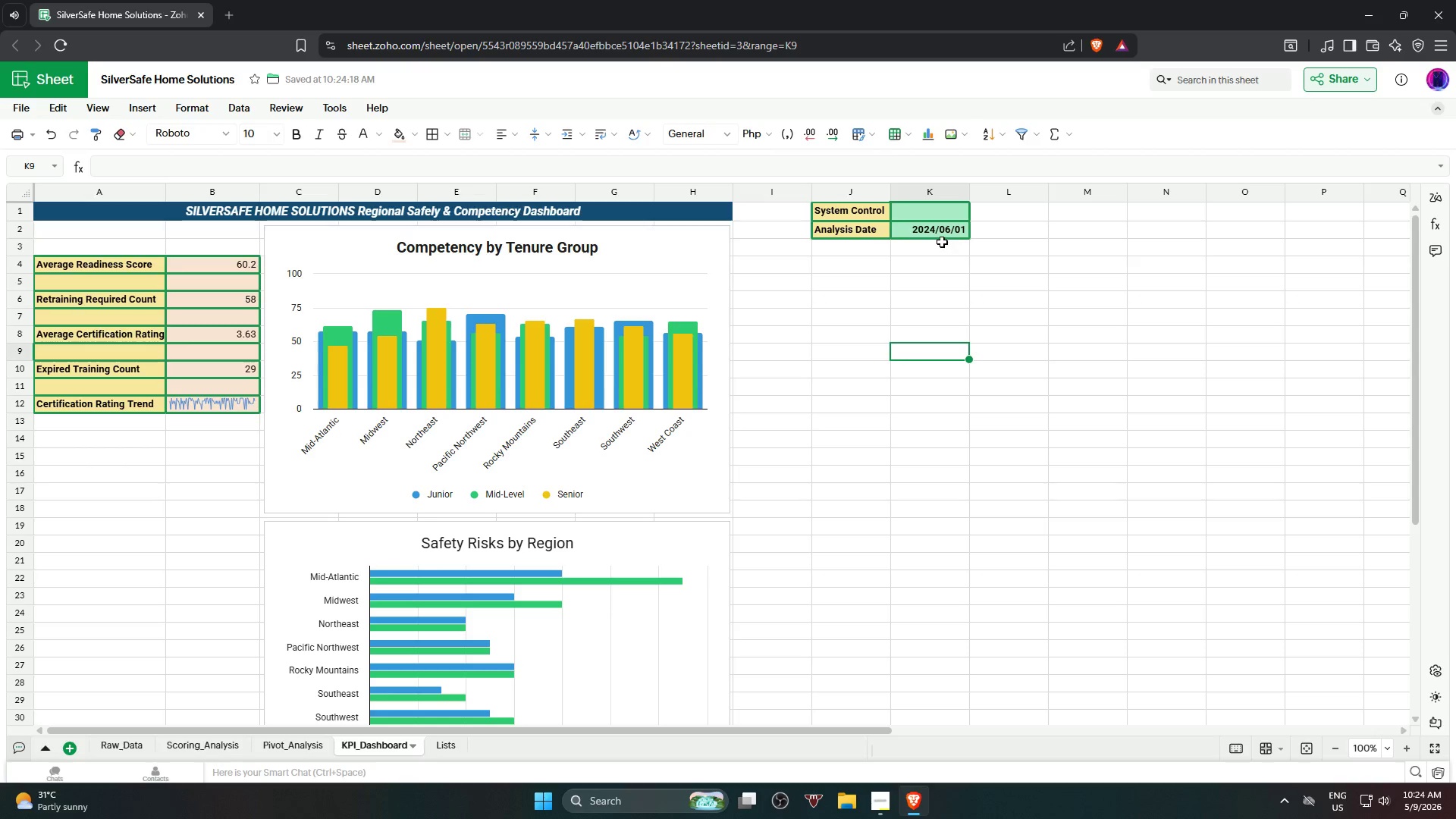 
hold_key(key=ShiftLeft, duration=0.62)
 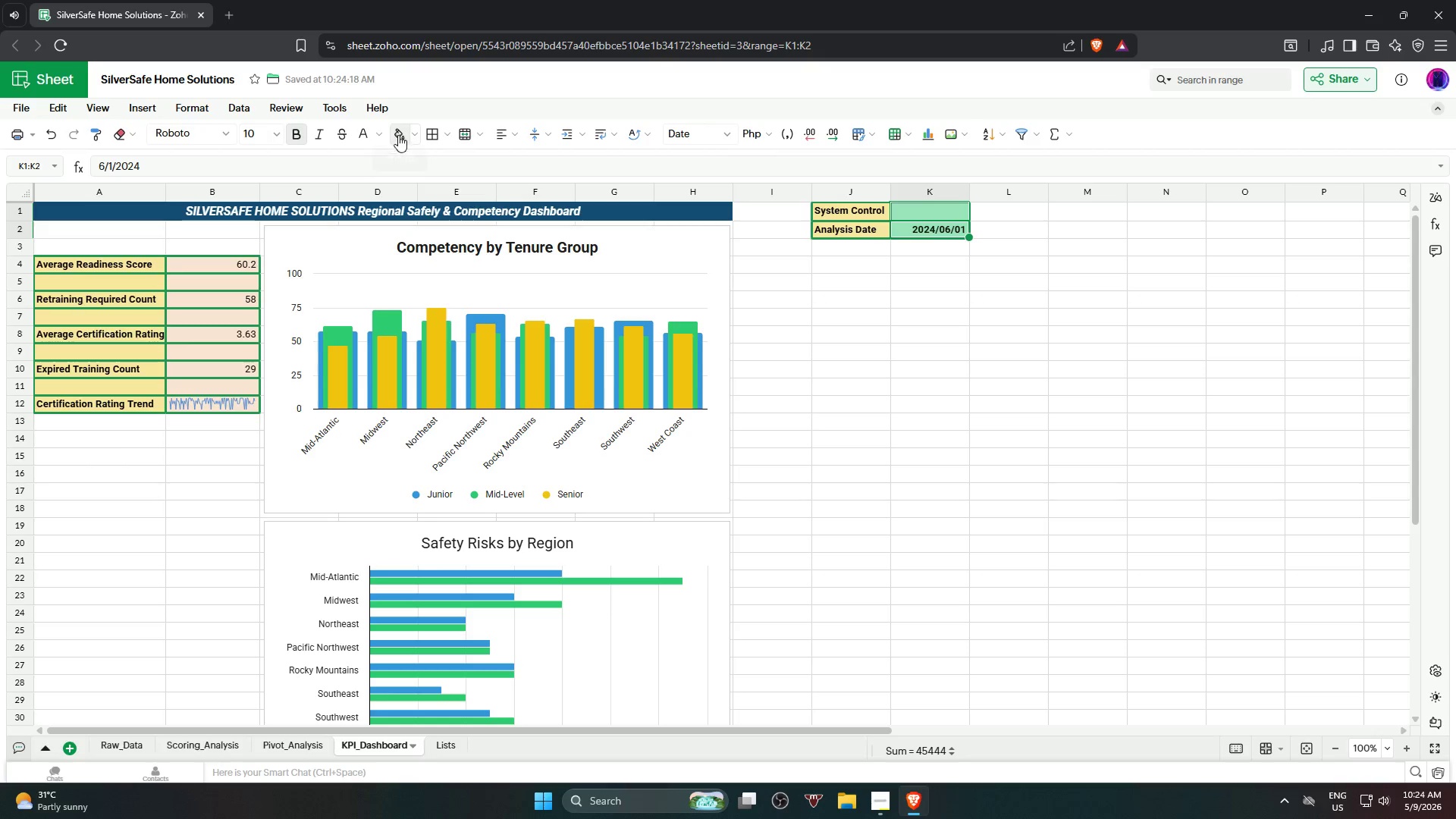 
double_click([916, 441])
 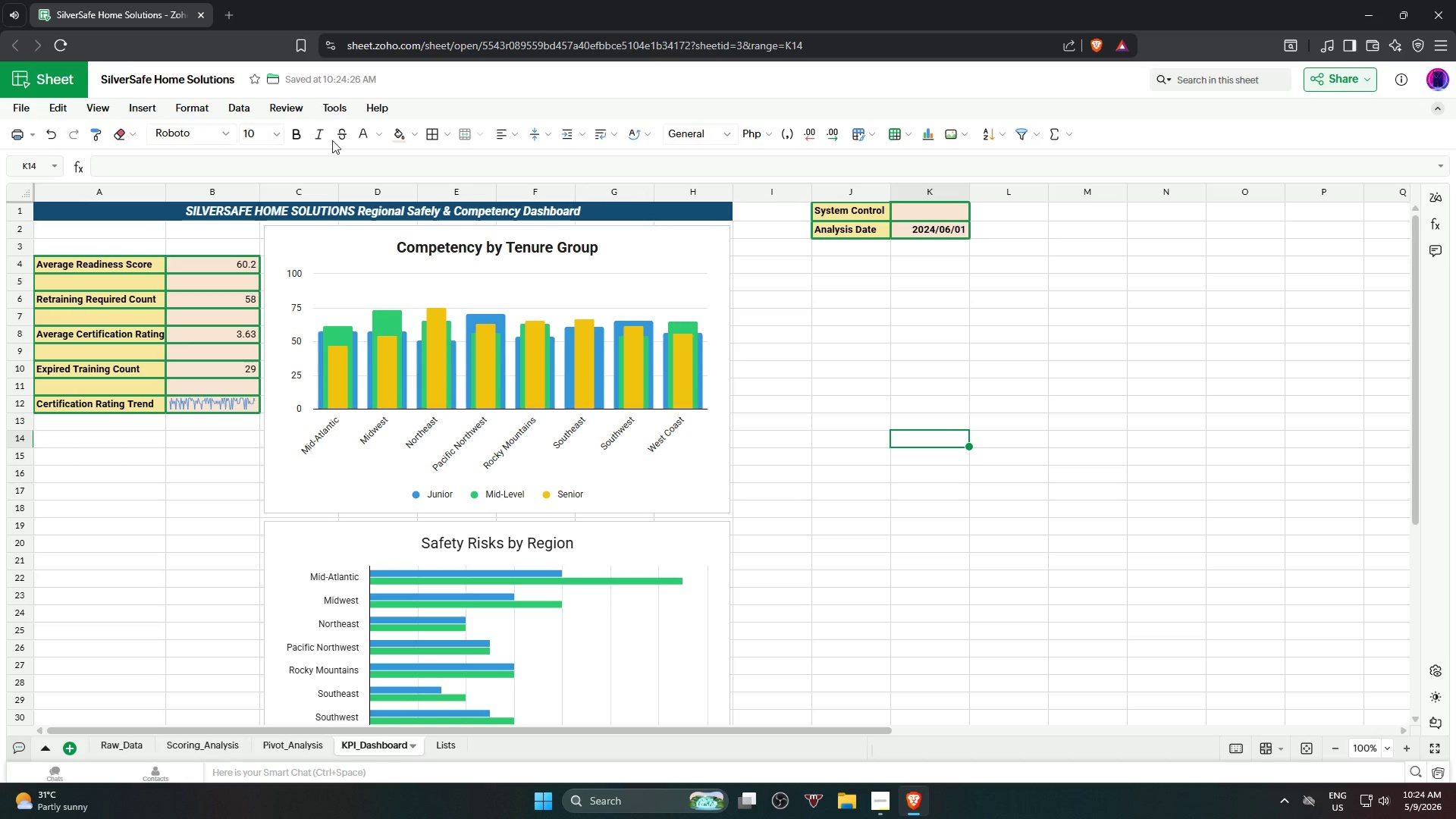 
wait(5.8)
 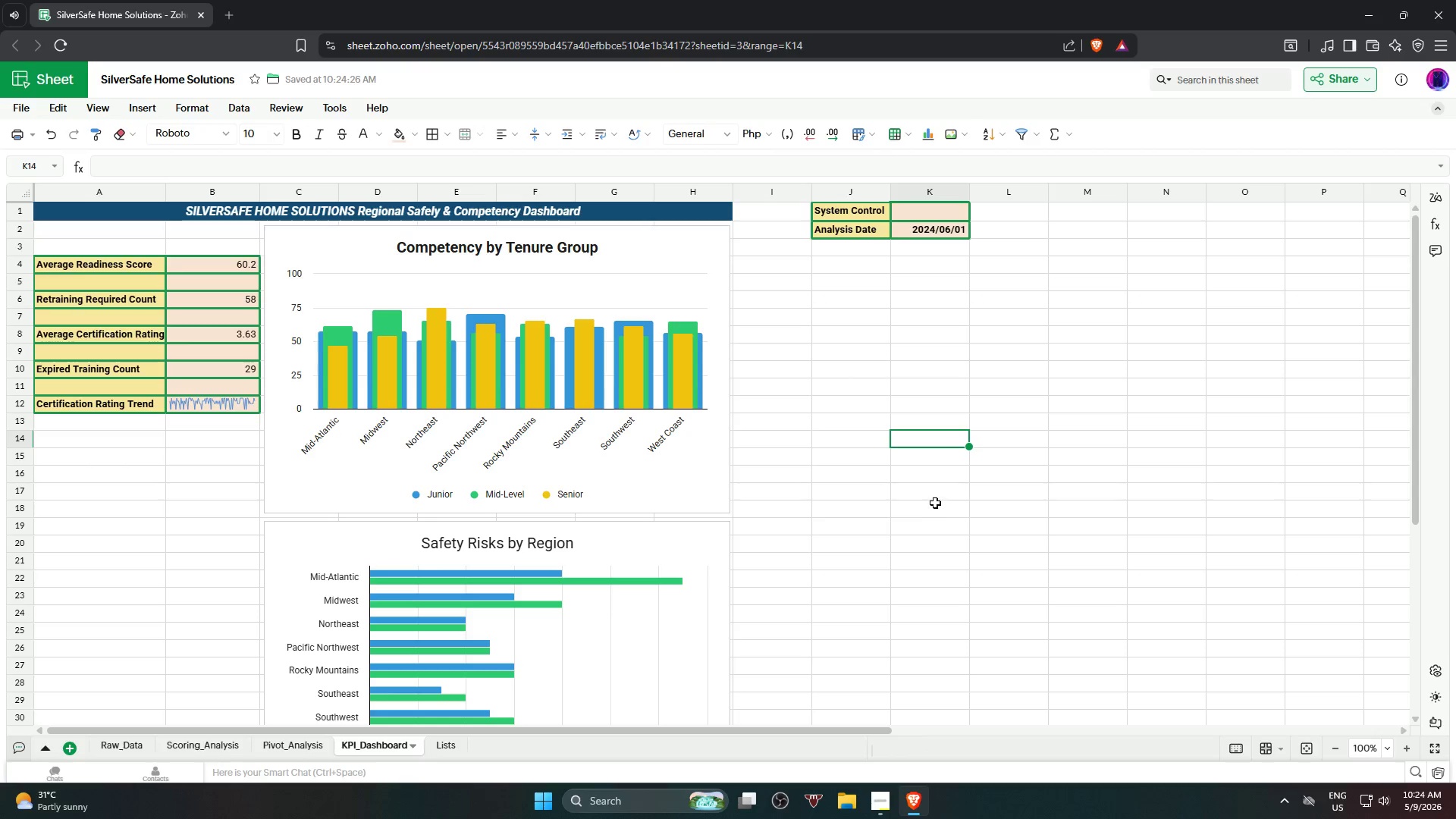 
left_click_drag(start_coordinate=[163, 196], to_coordinate=[168, 196])
 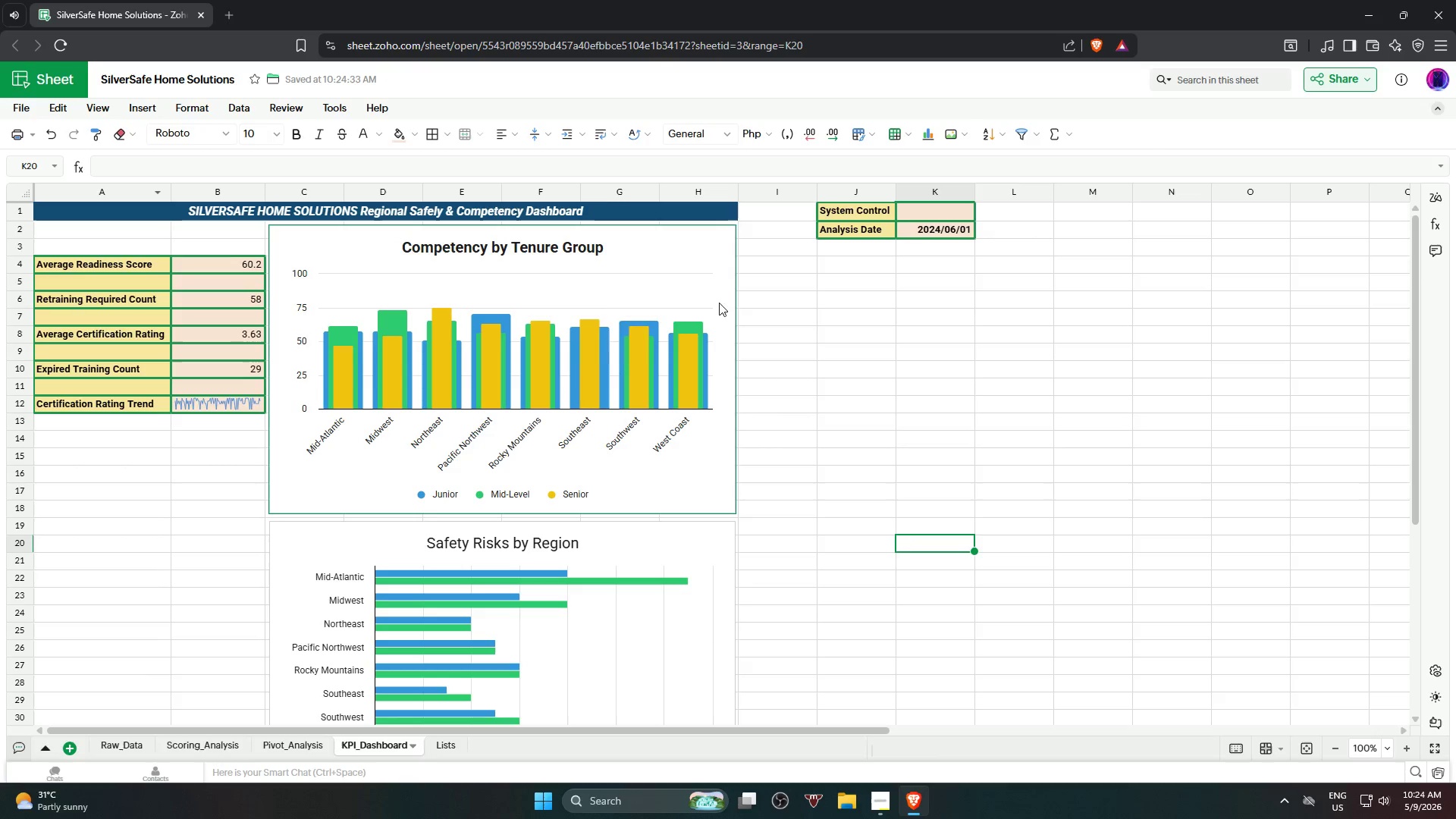 
left_click([878, 361])
 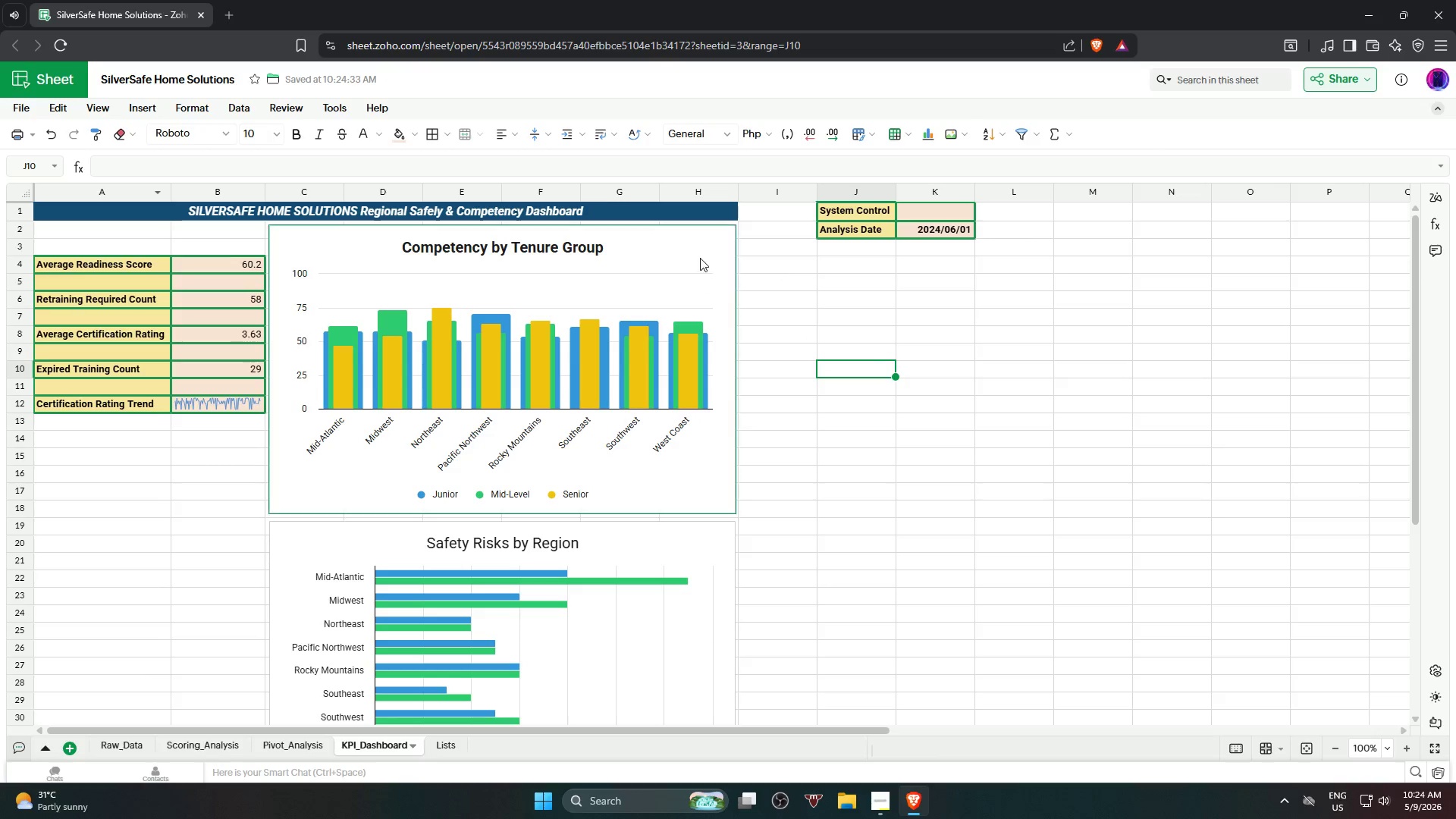 
left_click([673, 246])
 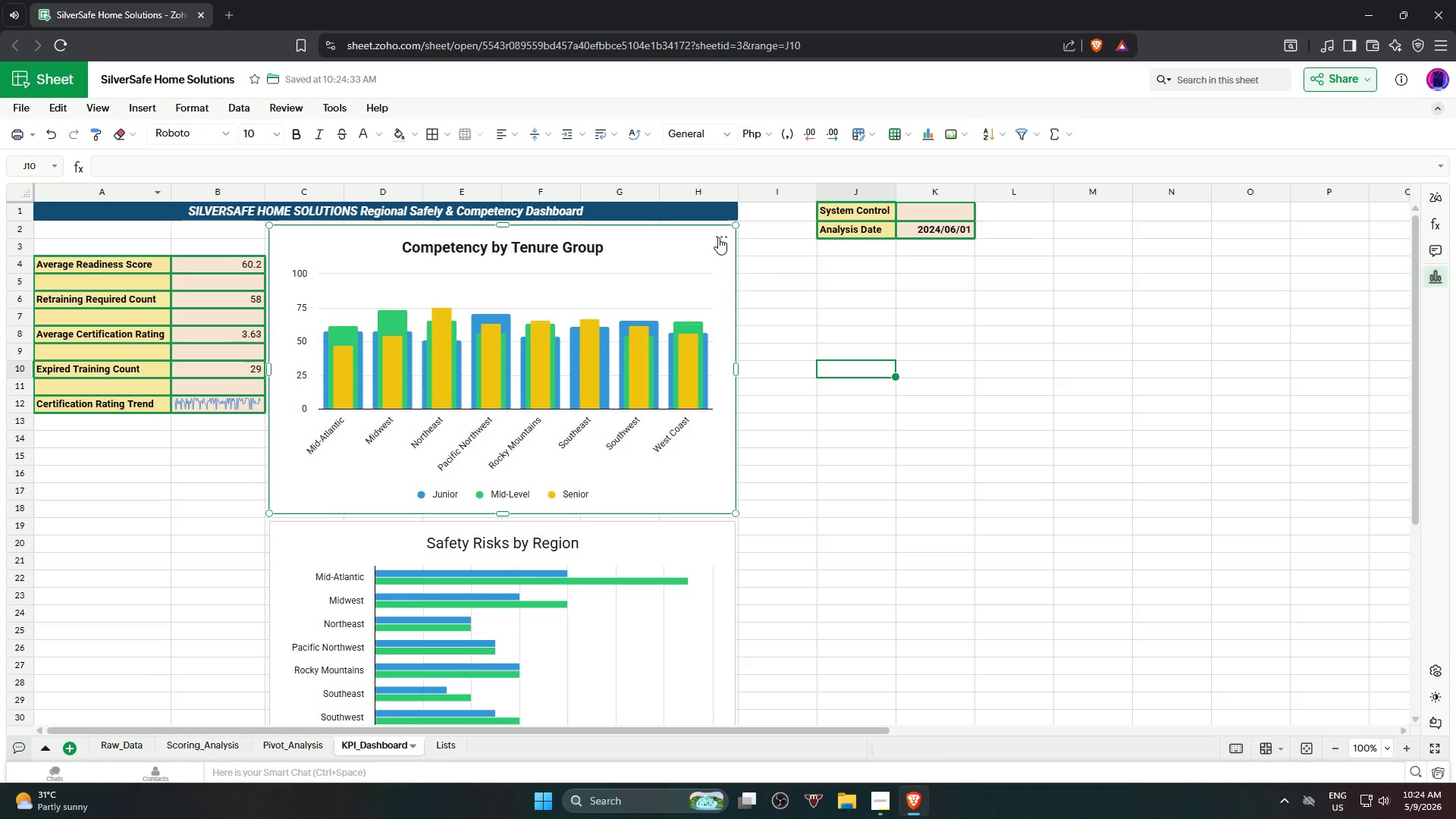 
left_click([718, 237])
 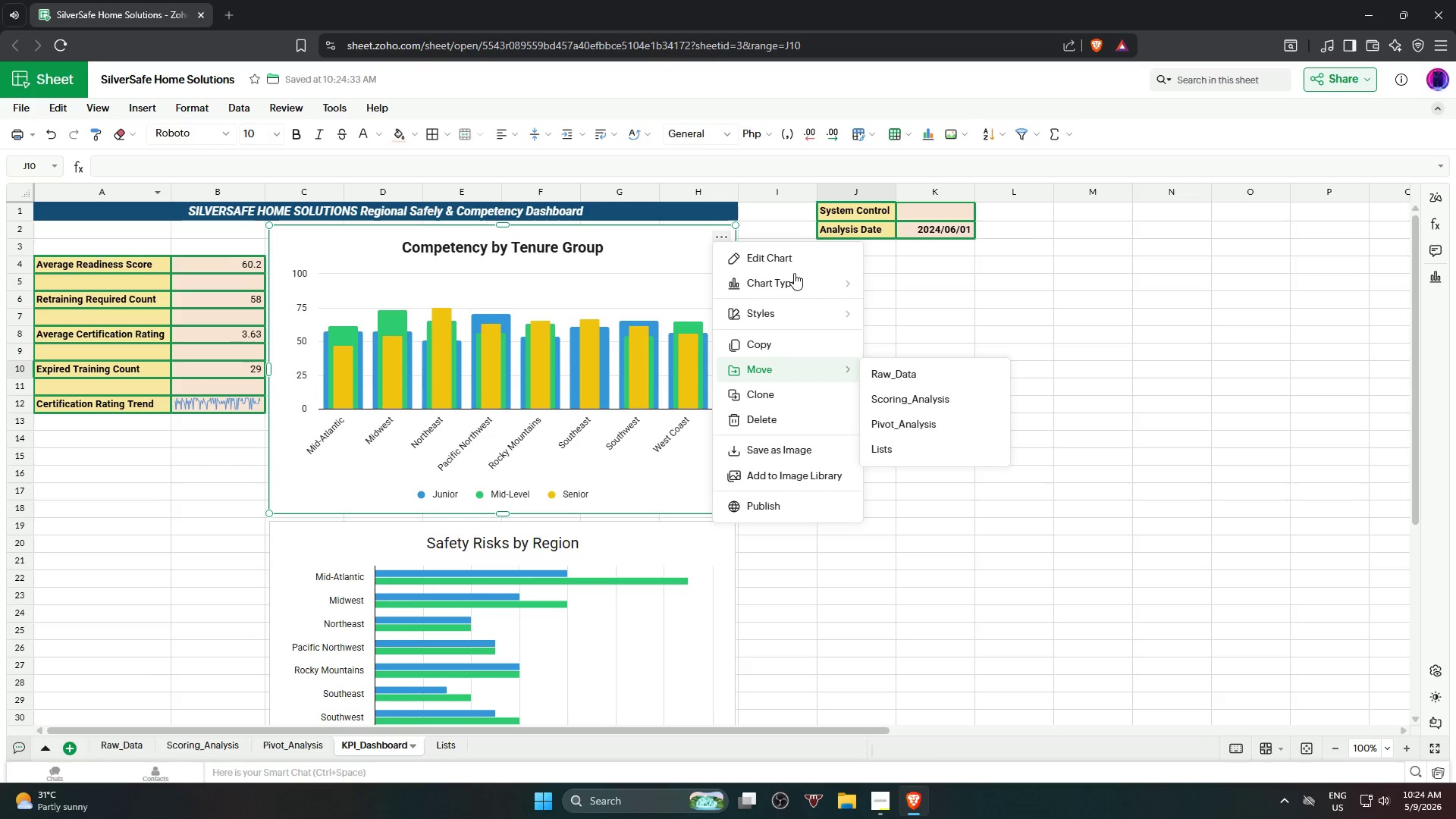 
left_click([792, 259])
 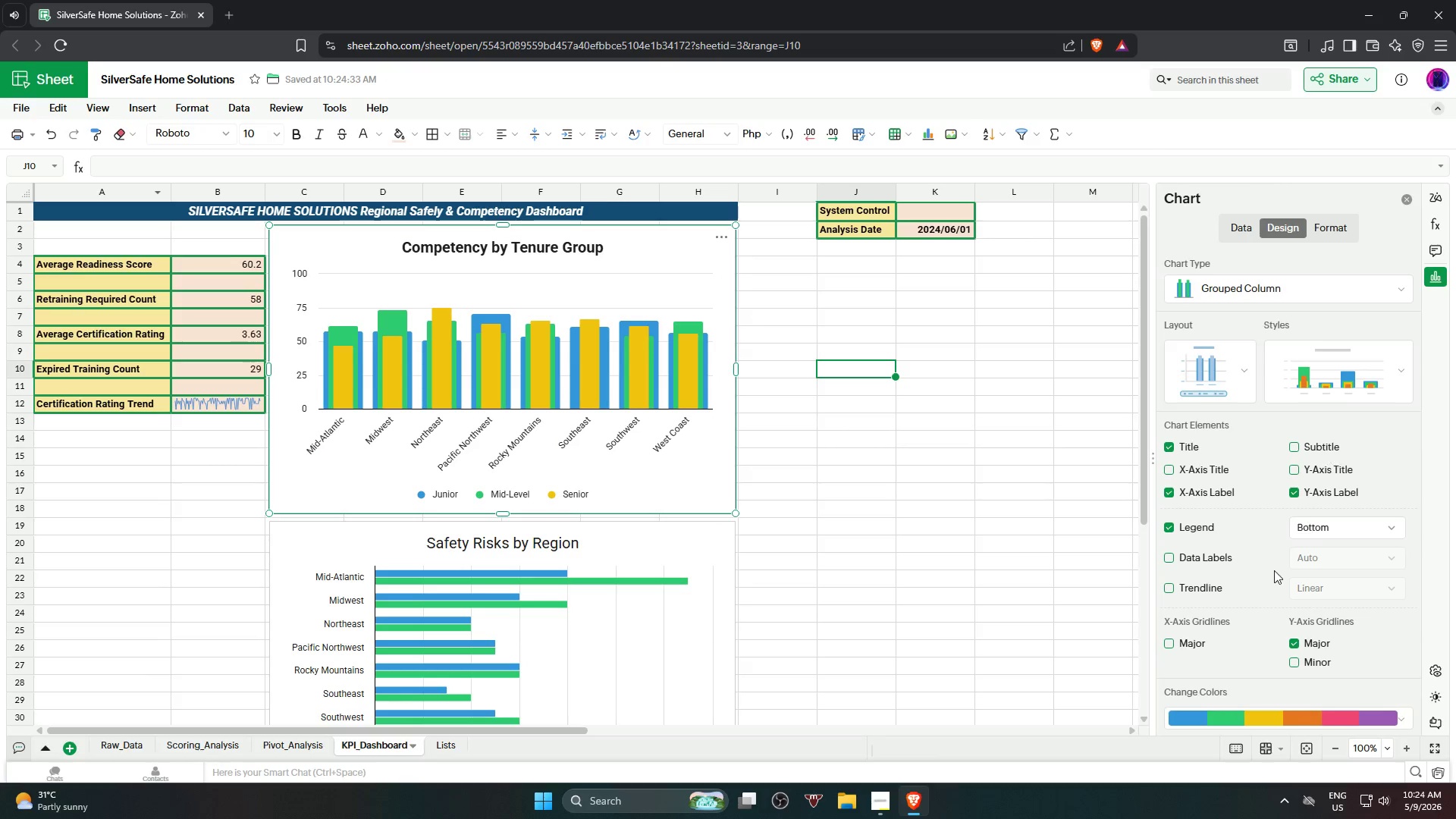 
left_click([1213, 560])
 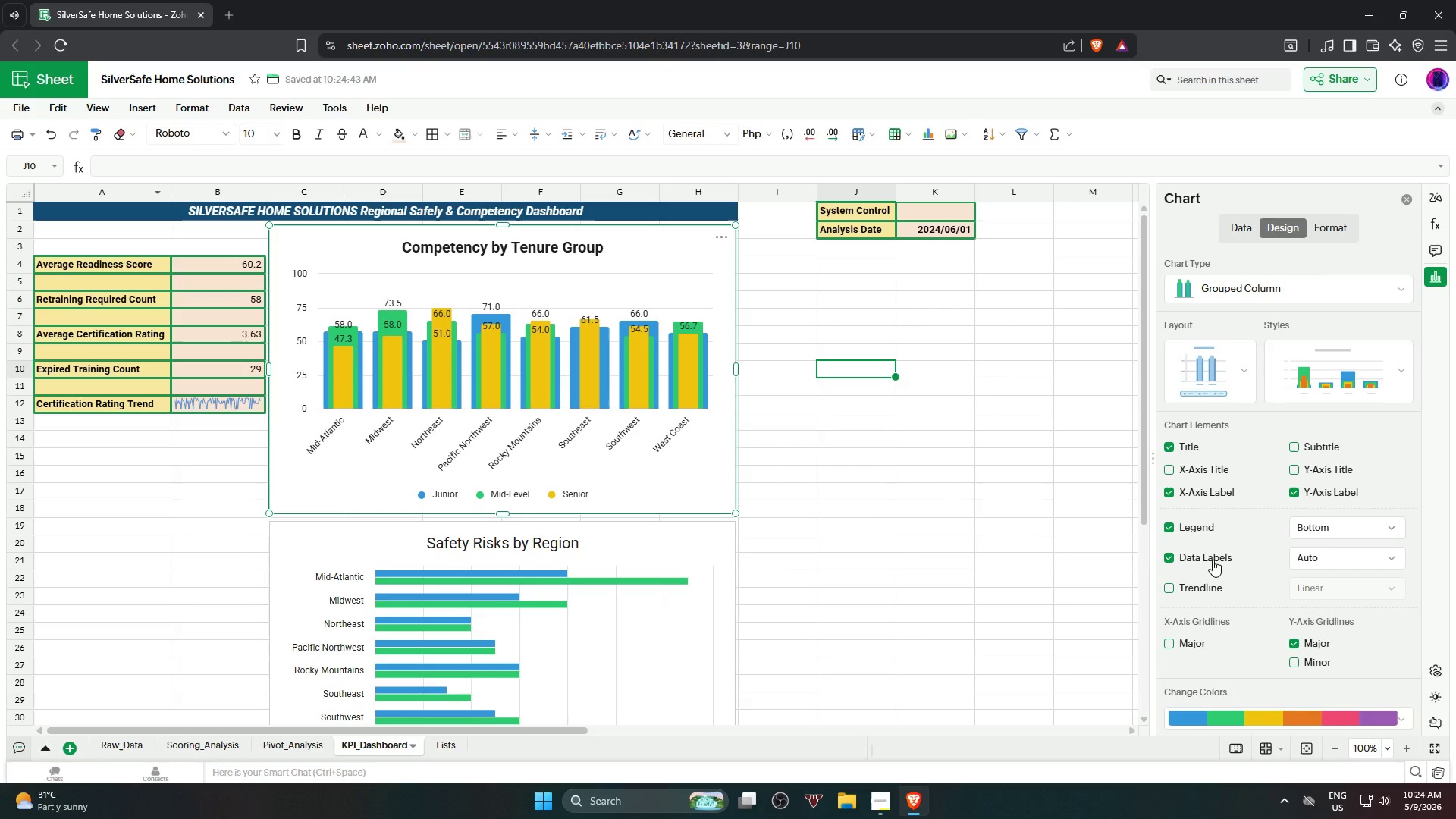 
left_click([1213, 560])
 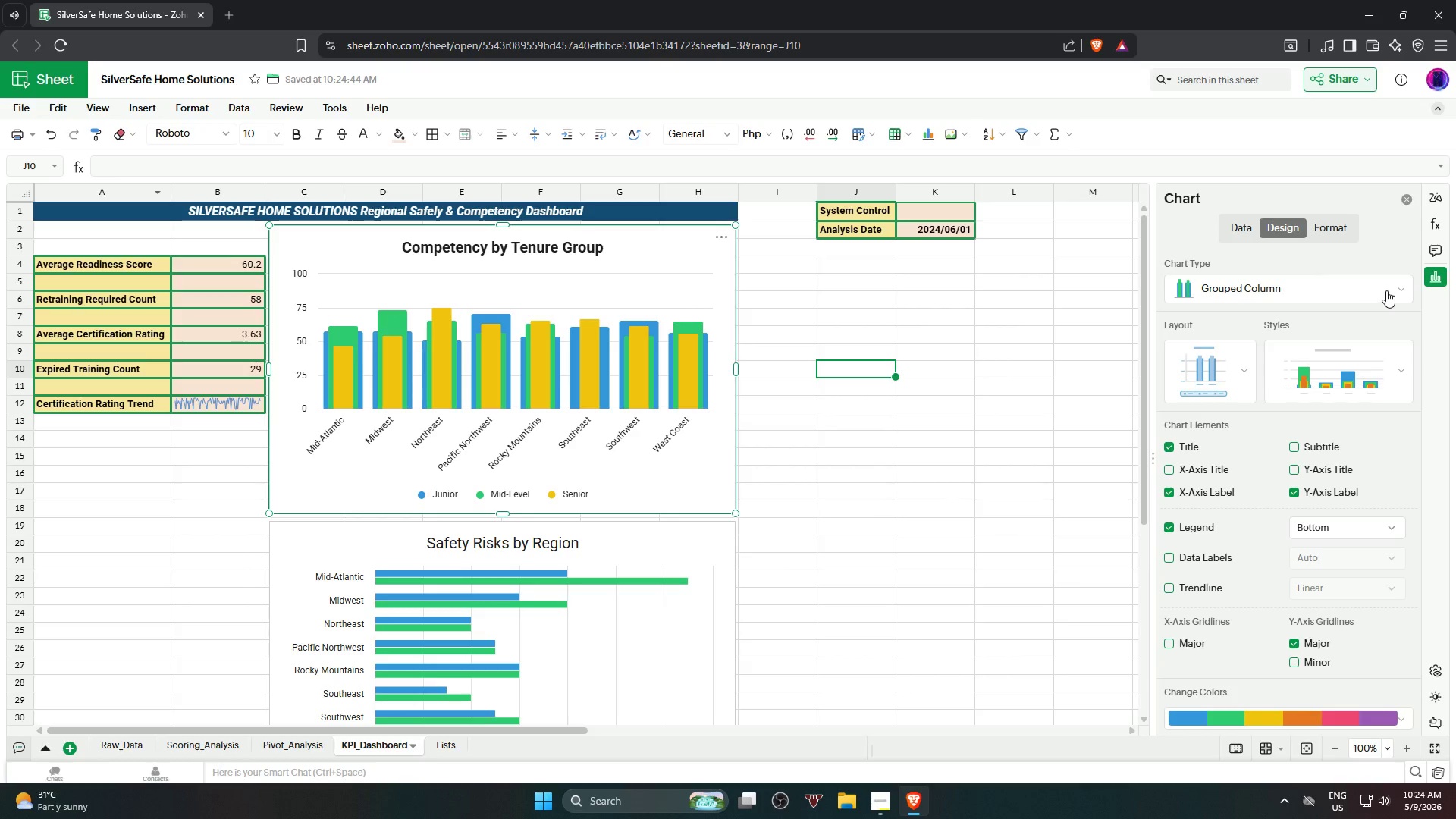 
left_click([1357, 365])
 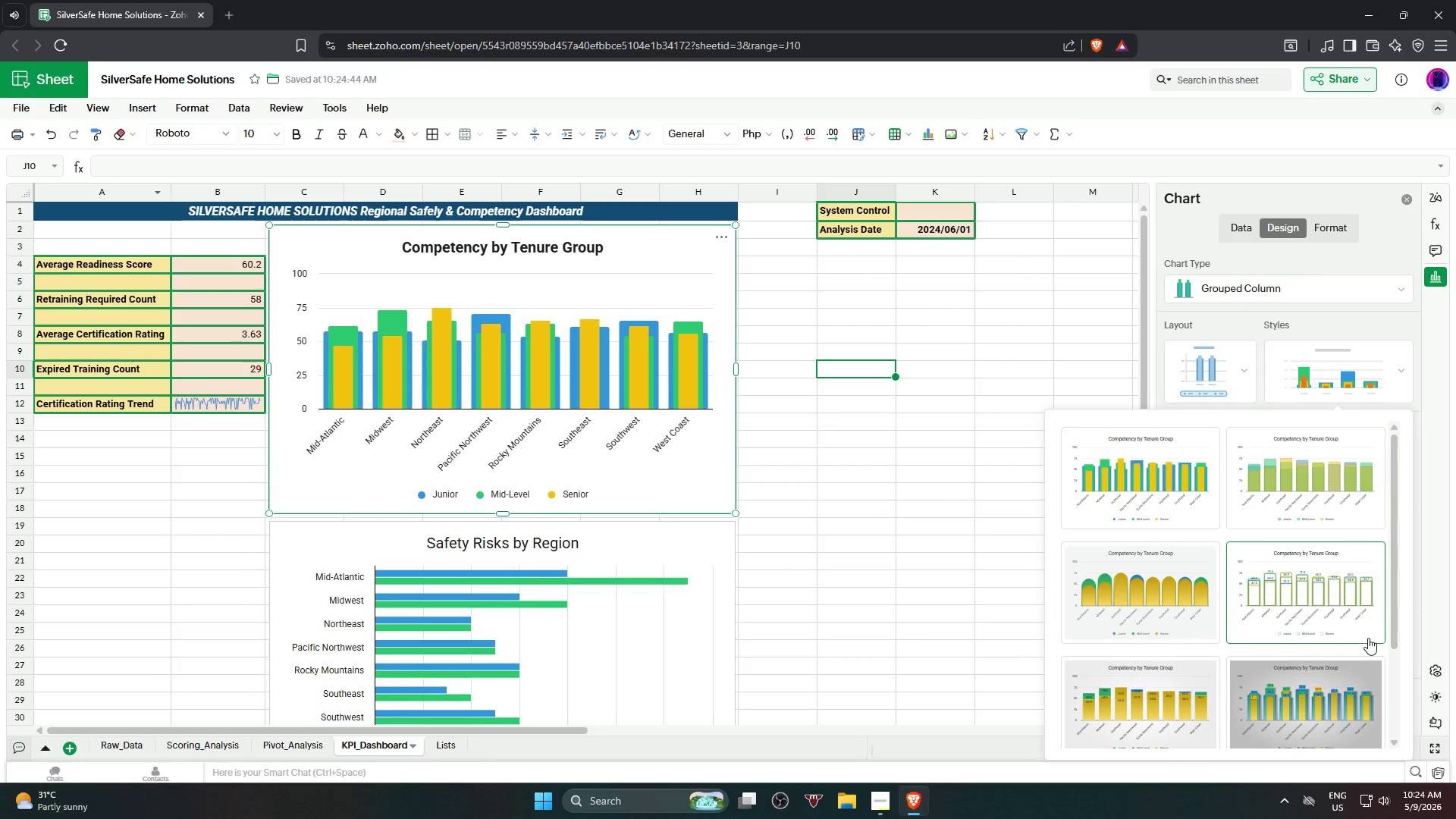 
scroll: coordinate [1345, 661], scroll_direction: down, amount: 2.0
 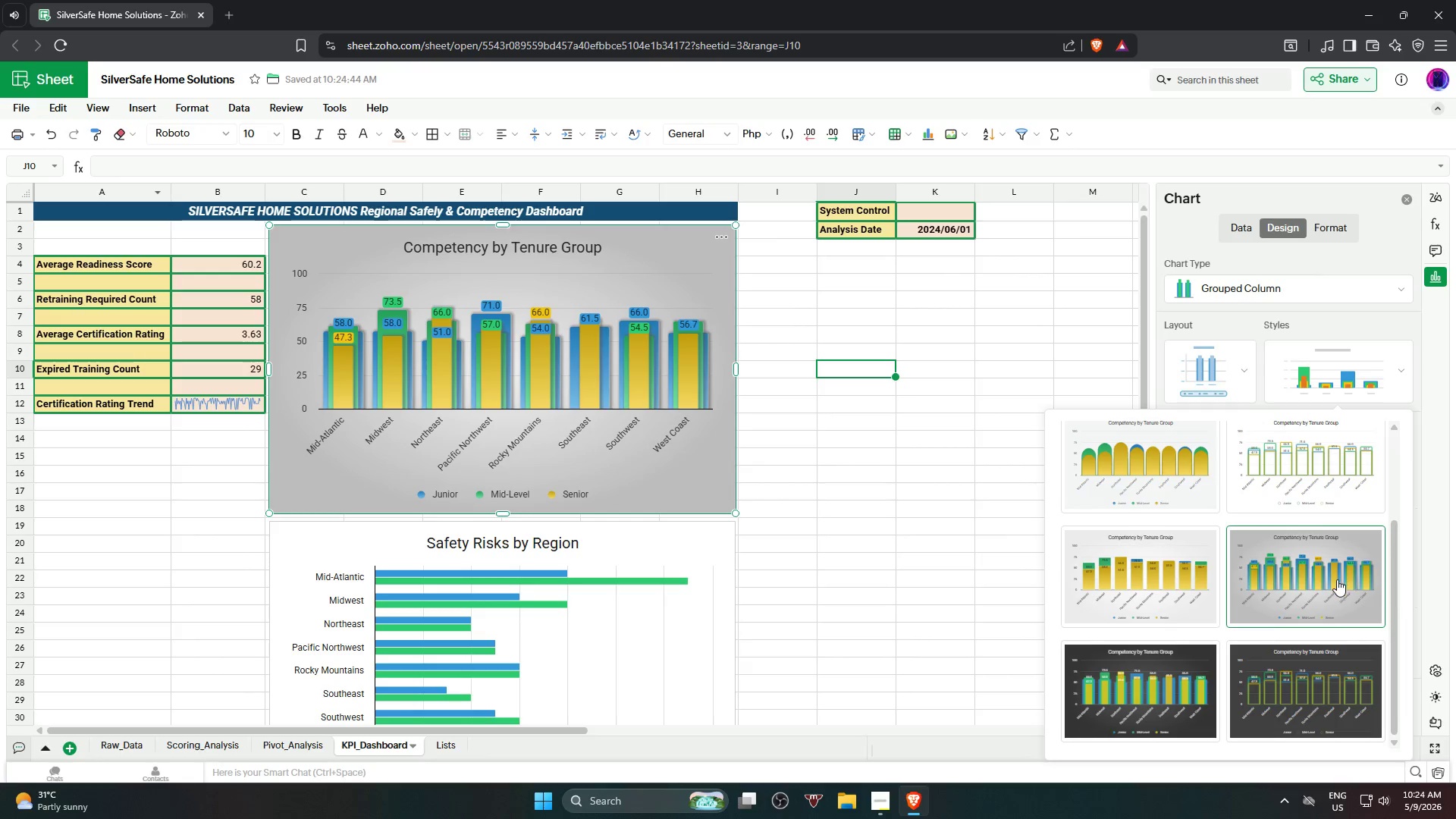 
wait(12.71)
 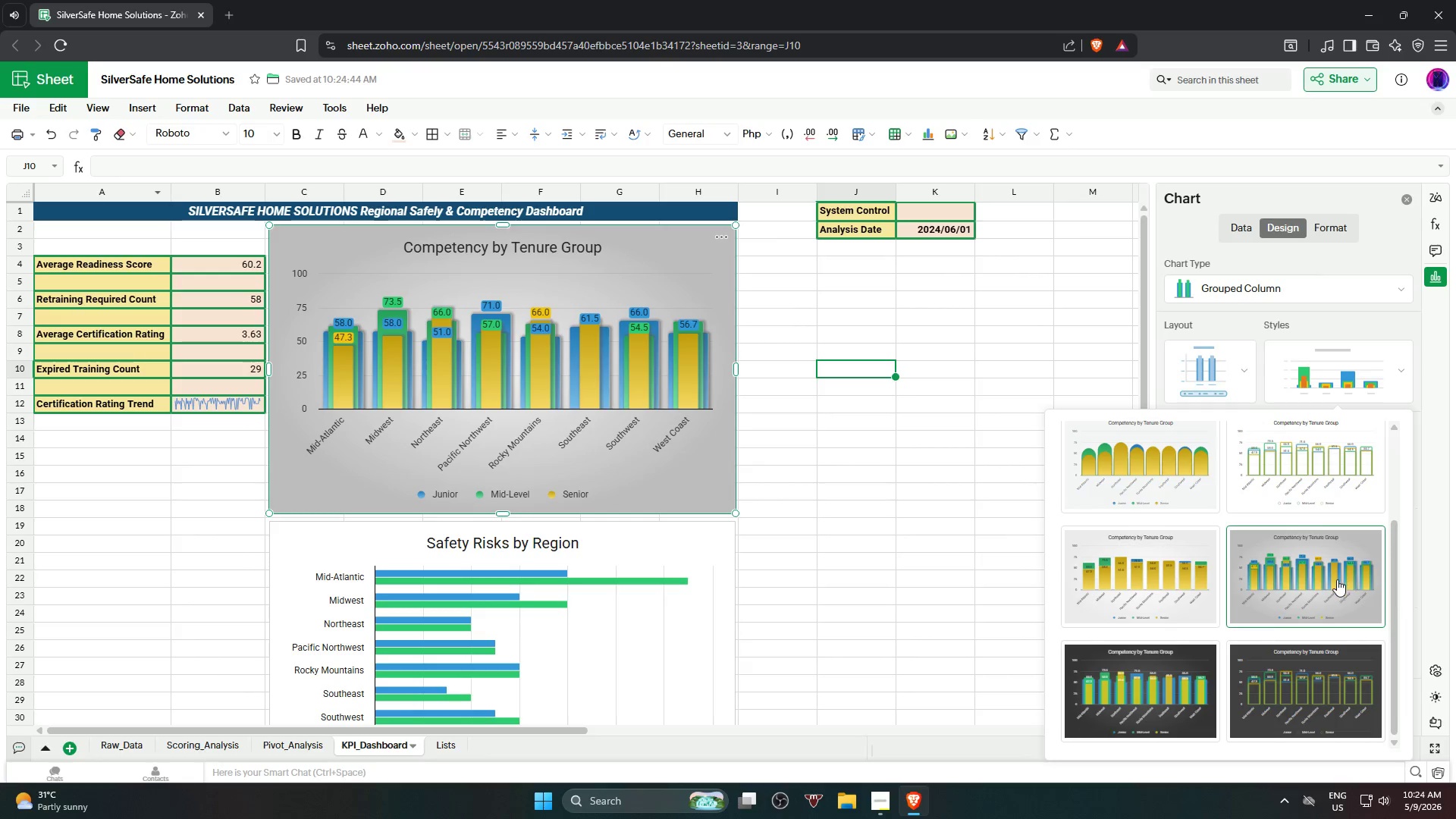 
scroll: coordinate [1260, 576], scroll_direction: up, amount: 2.0
 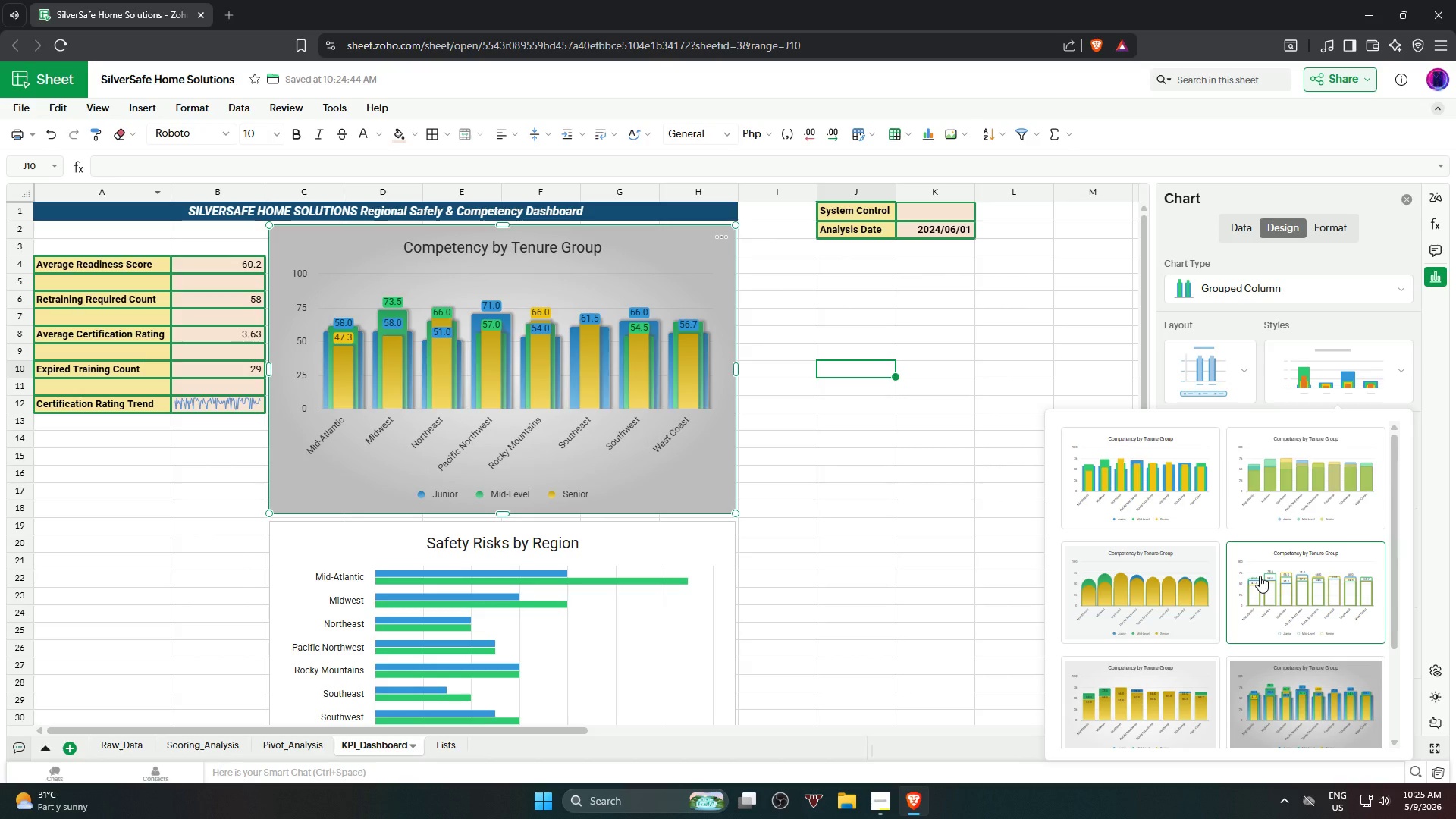 
scroll: coordinate [1260, 576], scroll_direction: down, amount: 2.0
 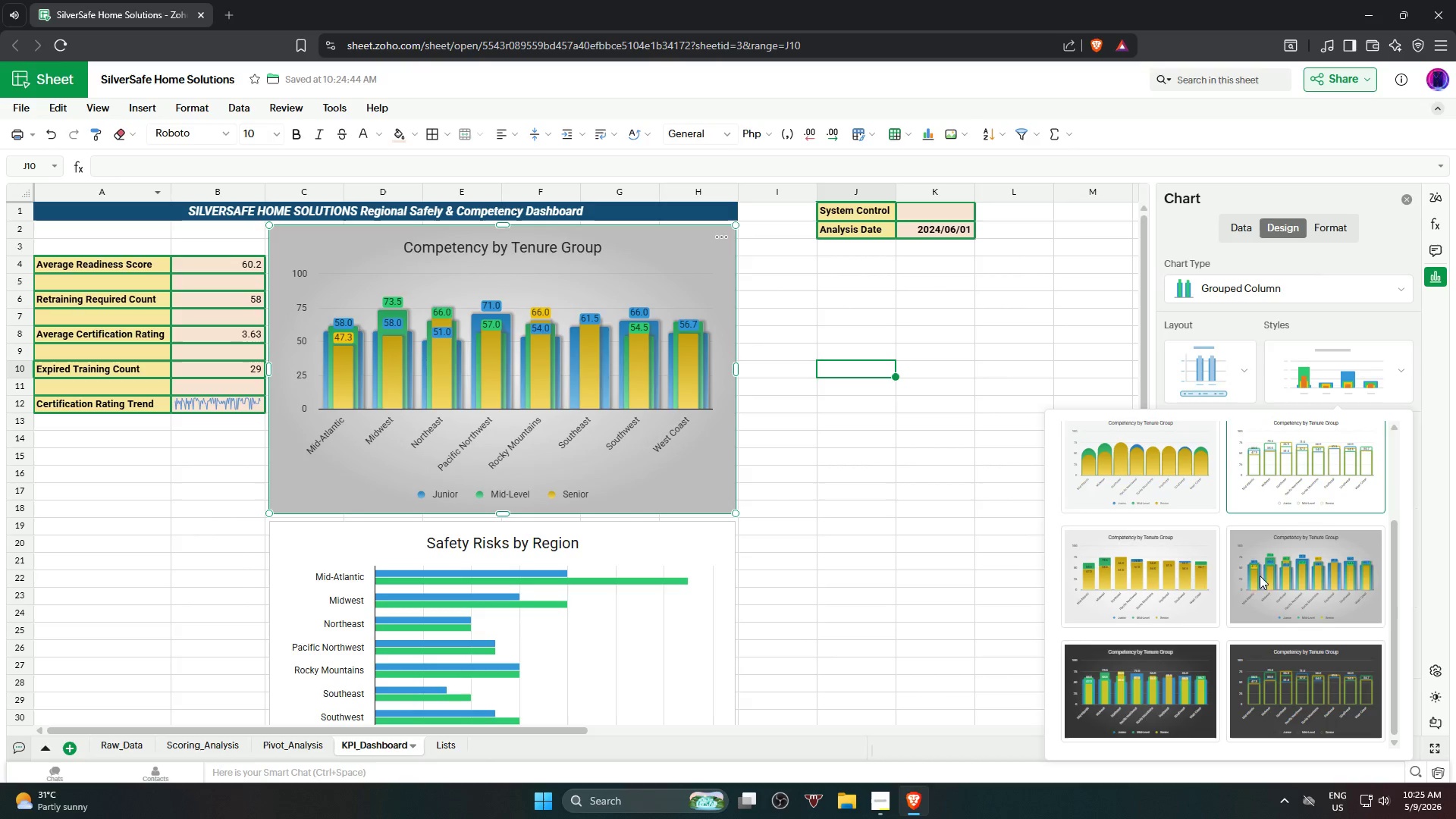 
scroll: coordinate [1260, 576], scroll_direction: up, amount: 1.0
 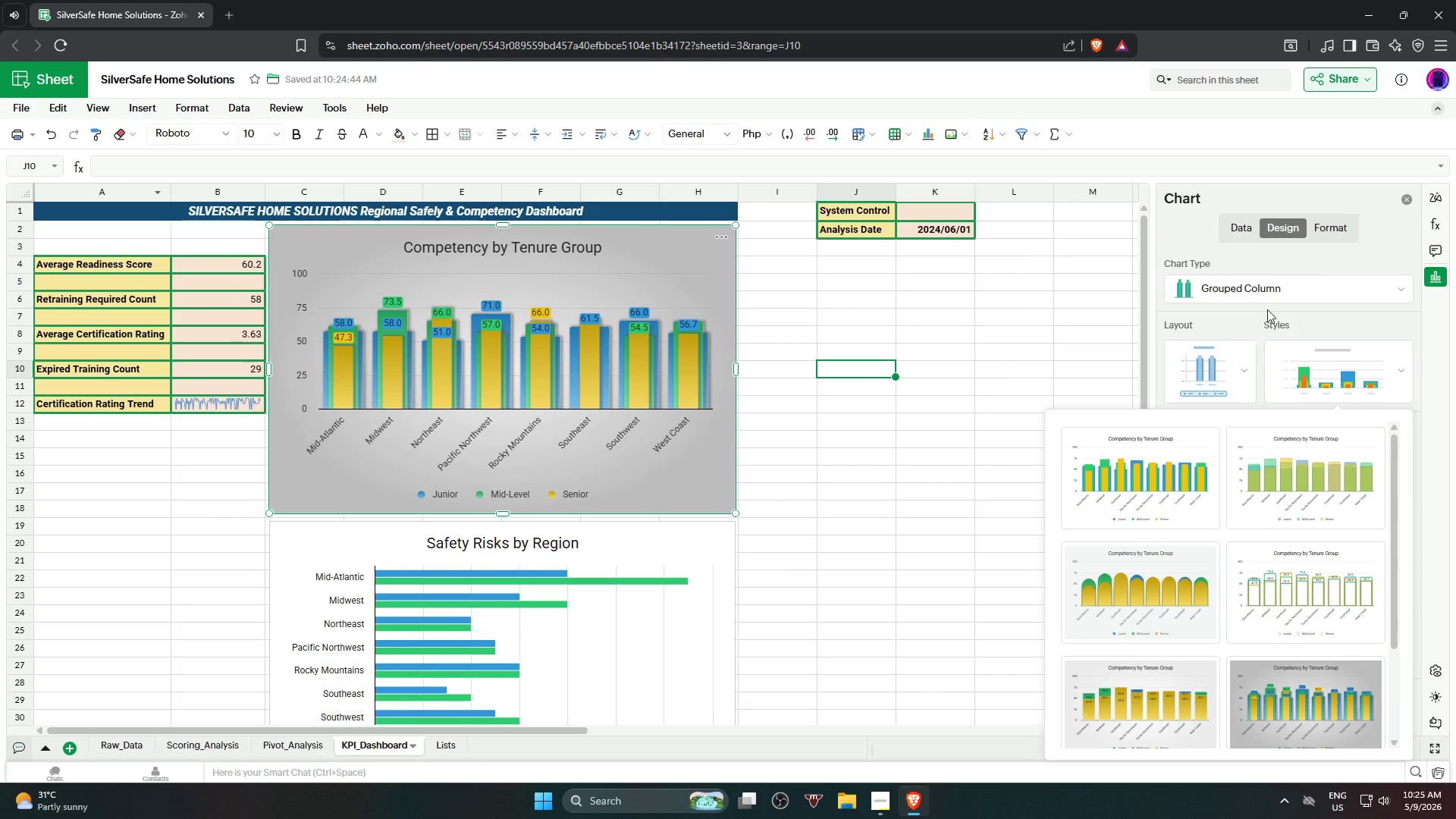 
left_click([1341, 318])
 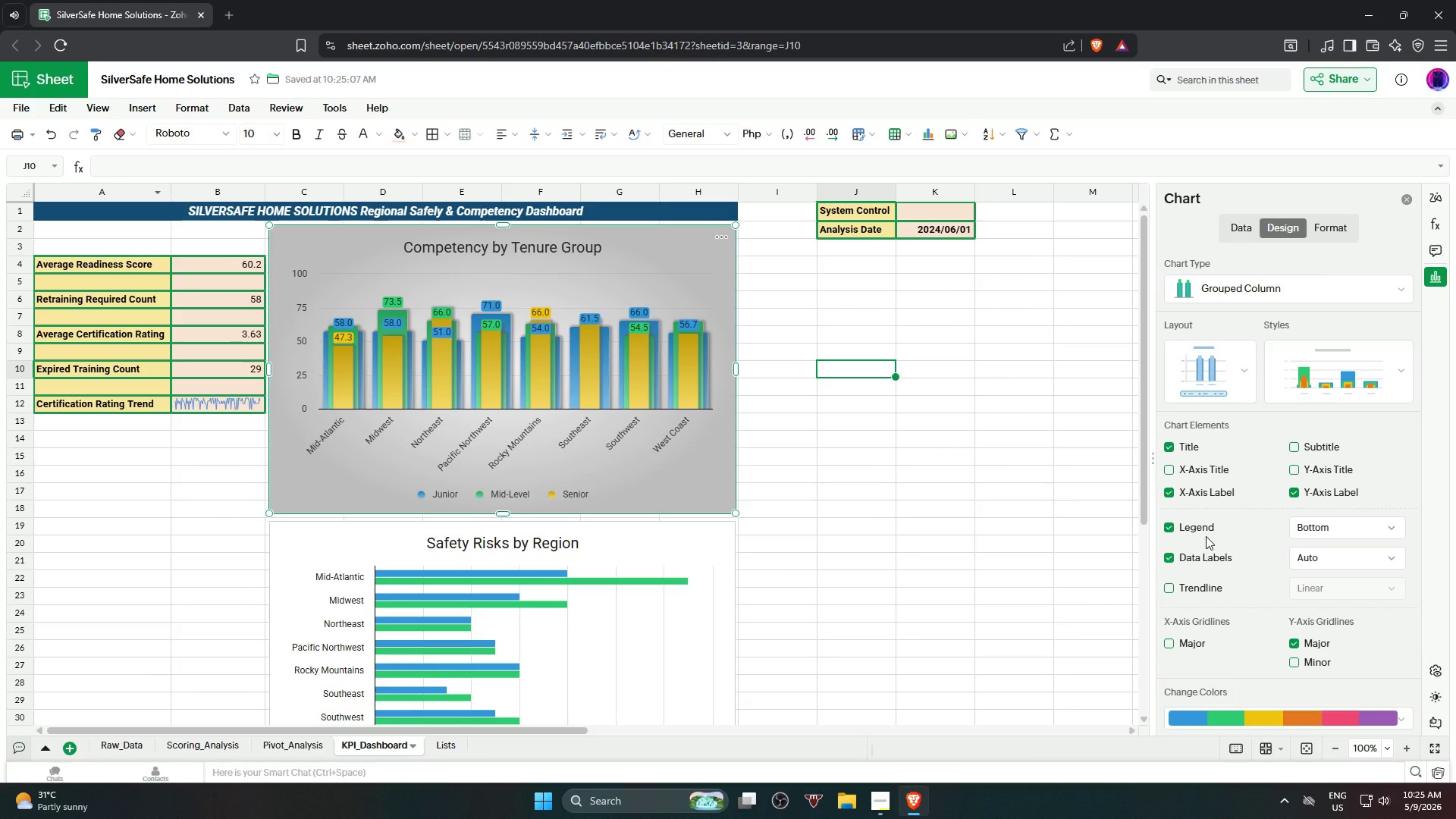 
left_click([1207, 526])
 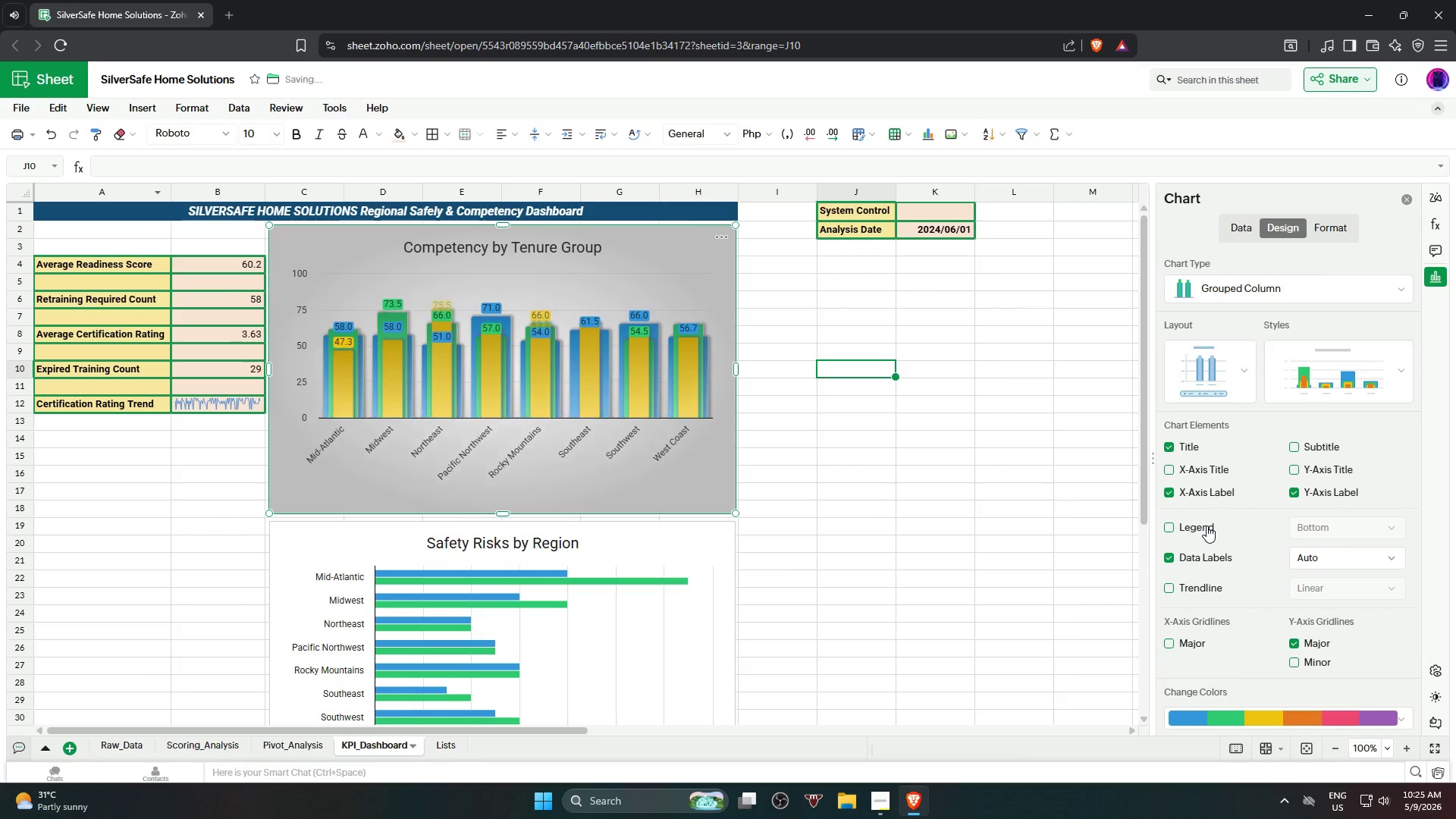 
left_click([1207, 526])
 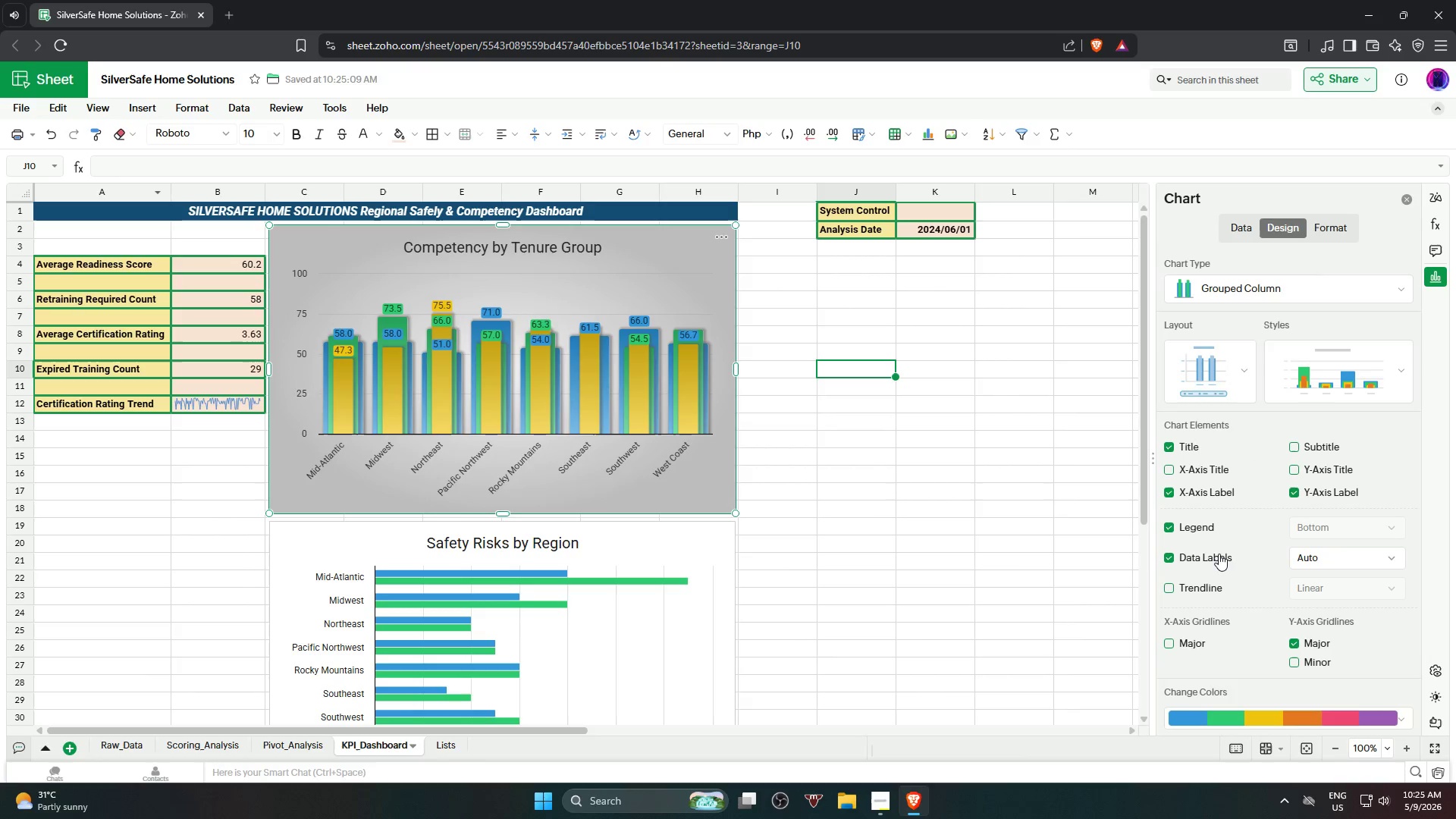 
left_click([1217, 558])
 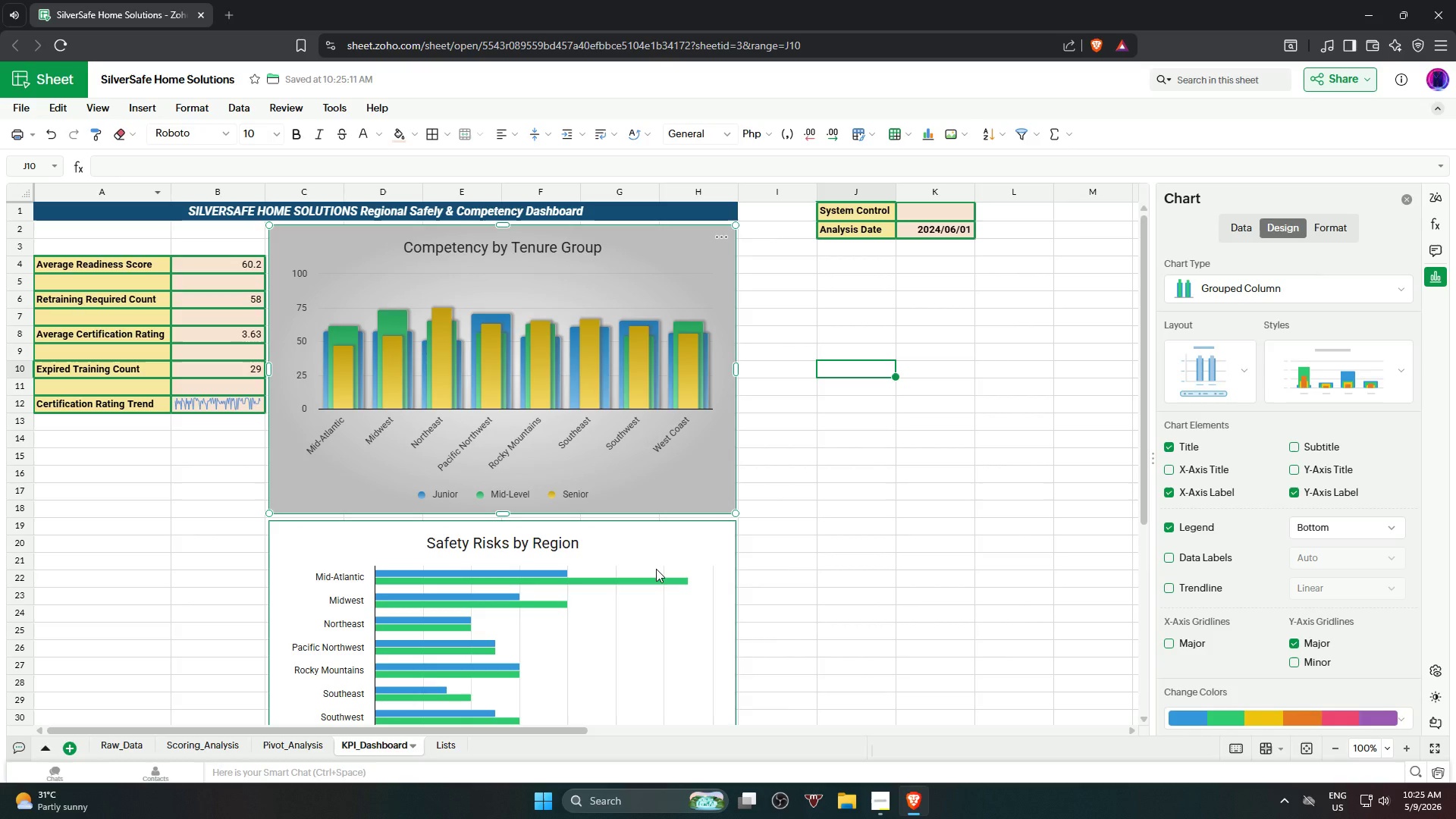 
wait(5.09)
 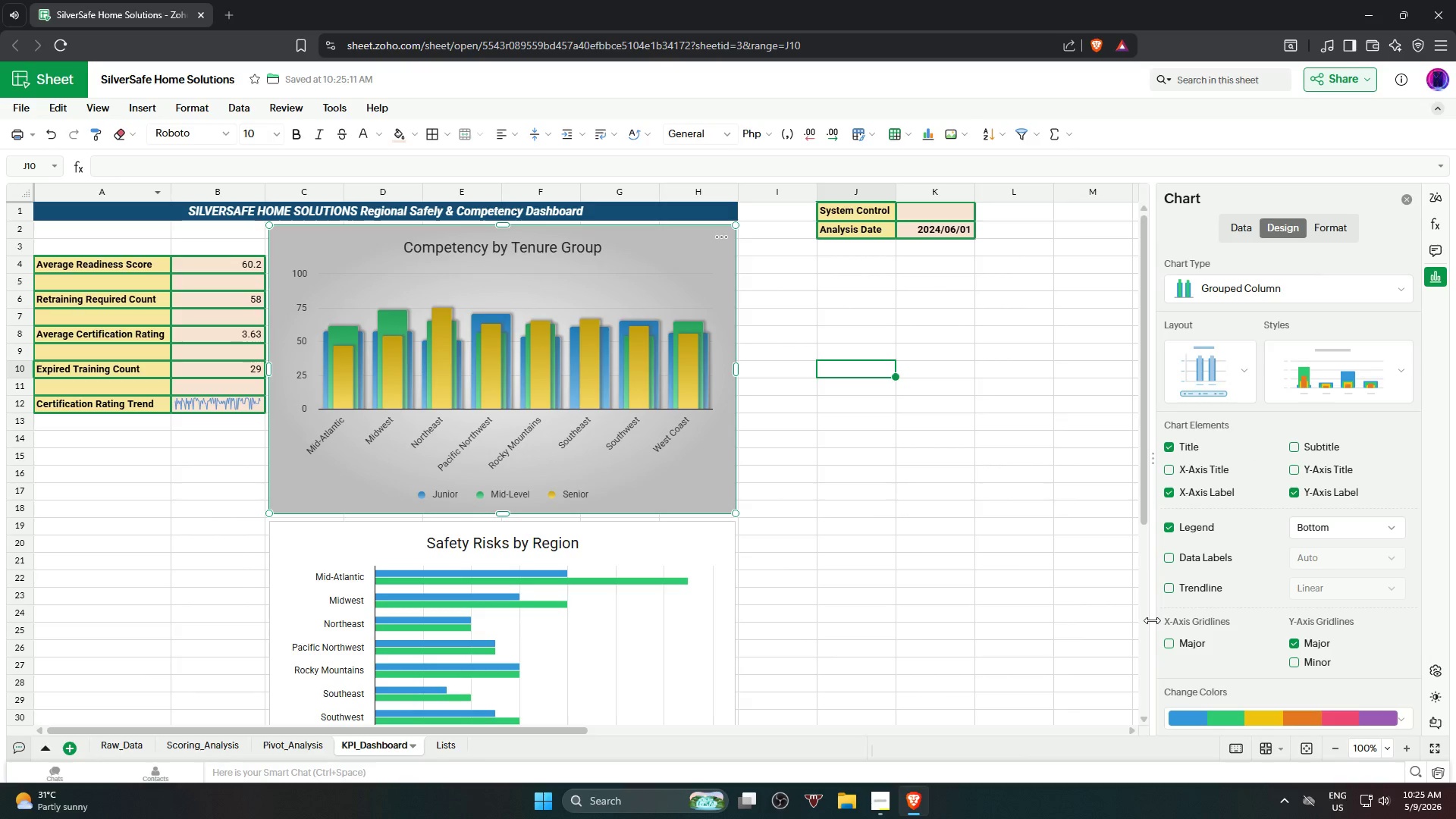 
left_click([806, 553])
 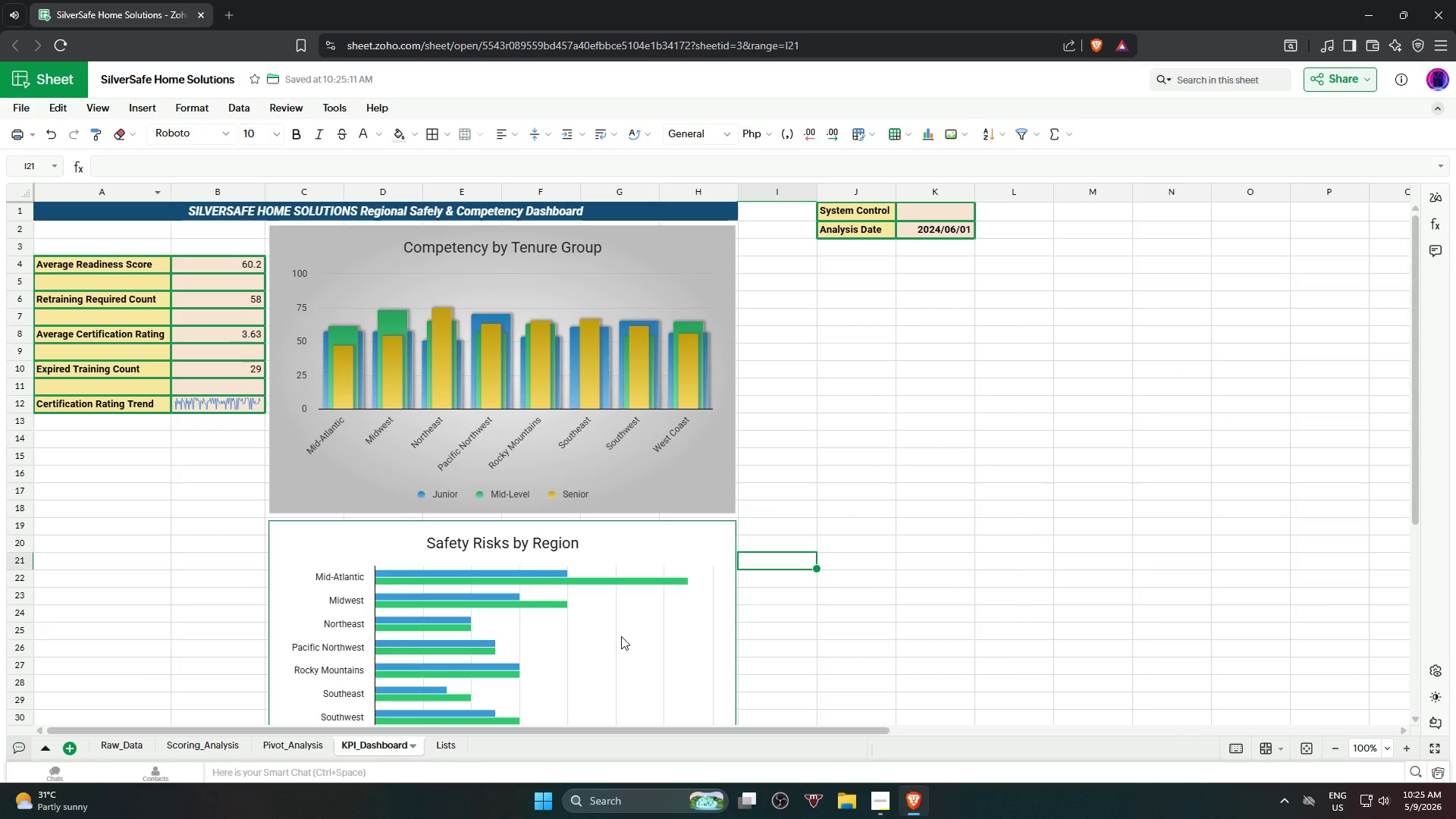 
left_click([689, 613])
 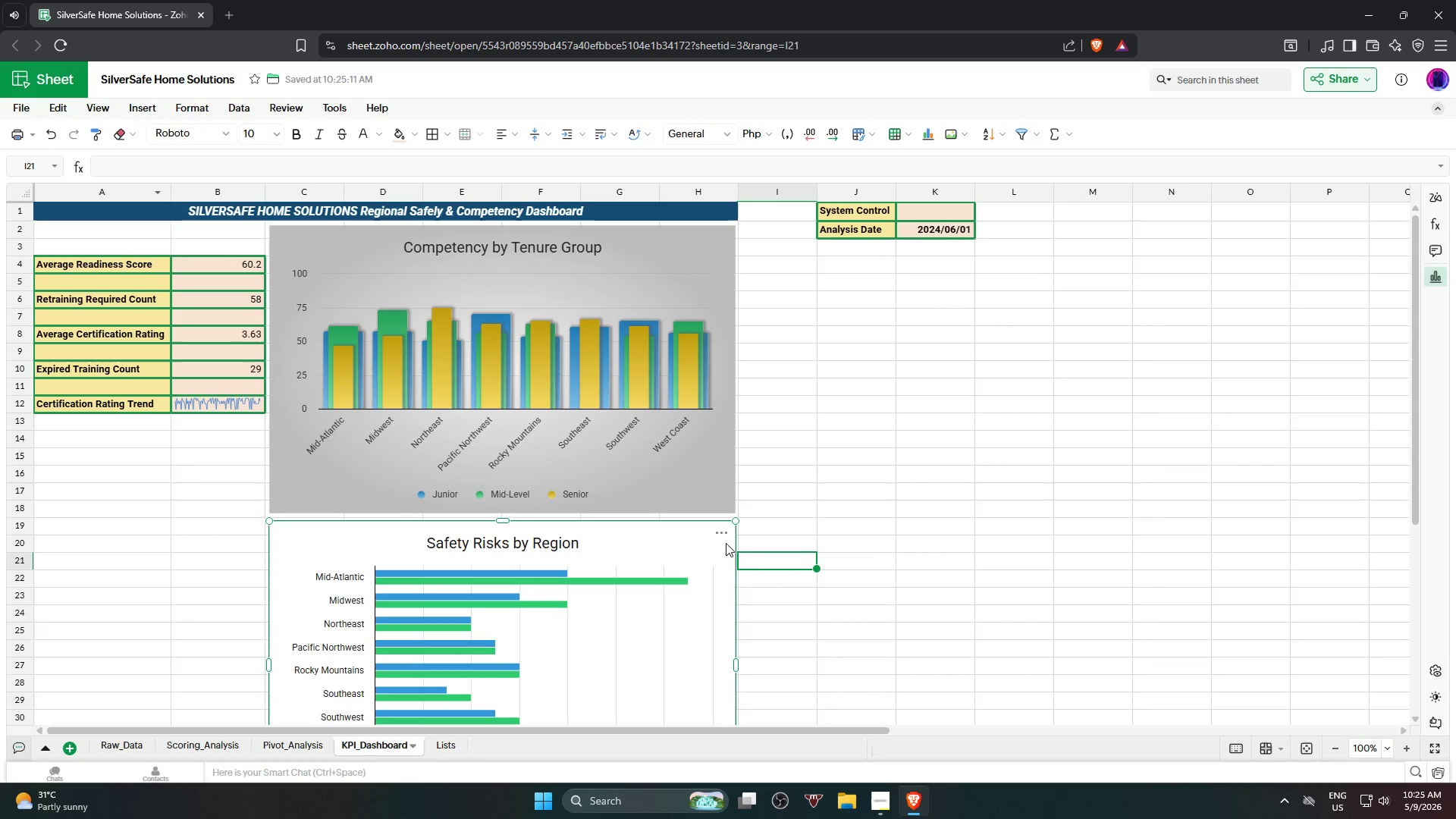 
left_click([716, 538])
 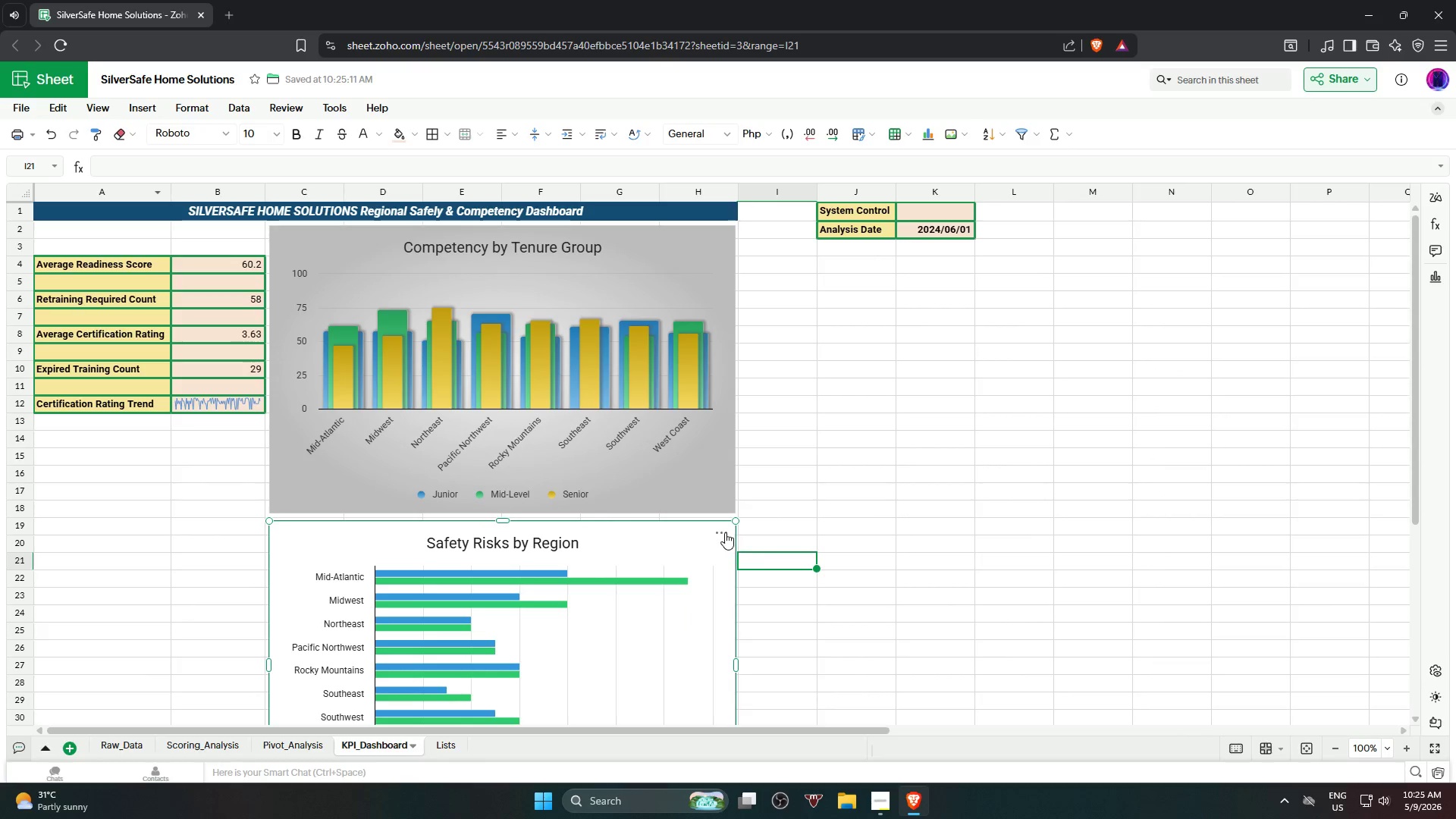 
left_click([725, 532])
 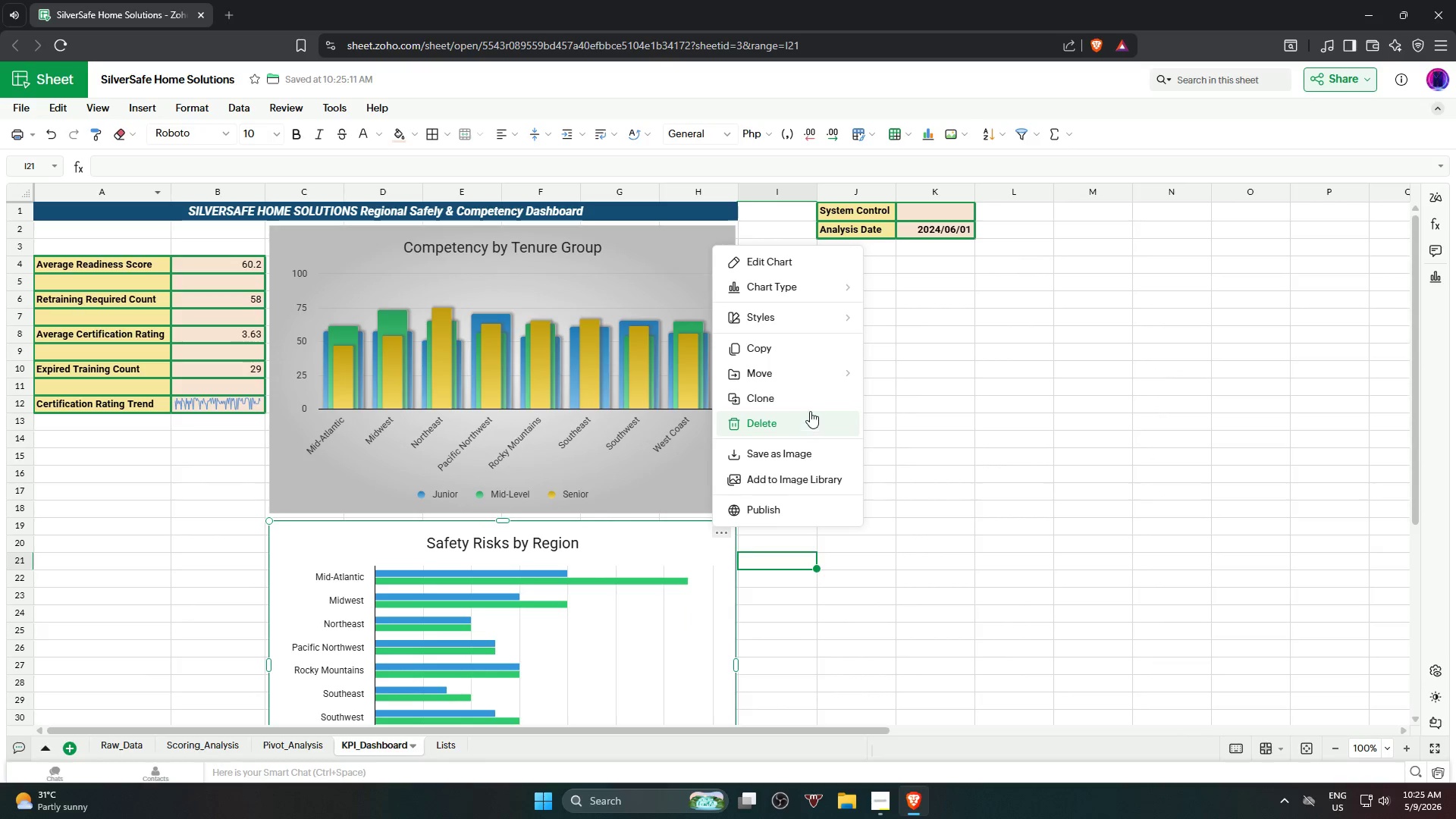 
mouse_move([807, 352])
 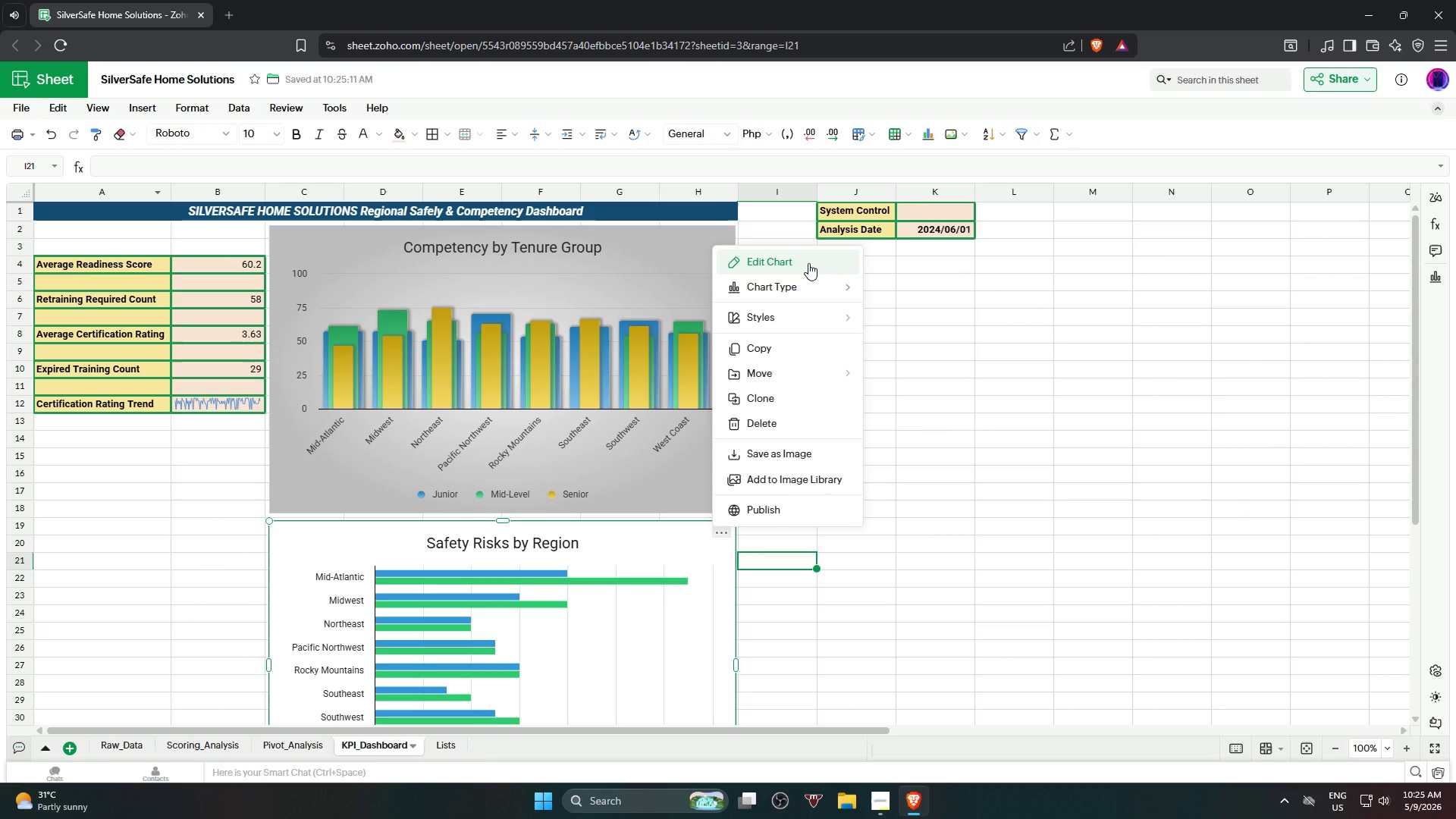 
left_click([808, 263])
 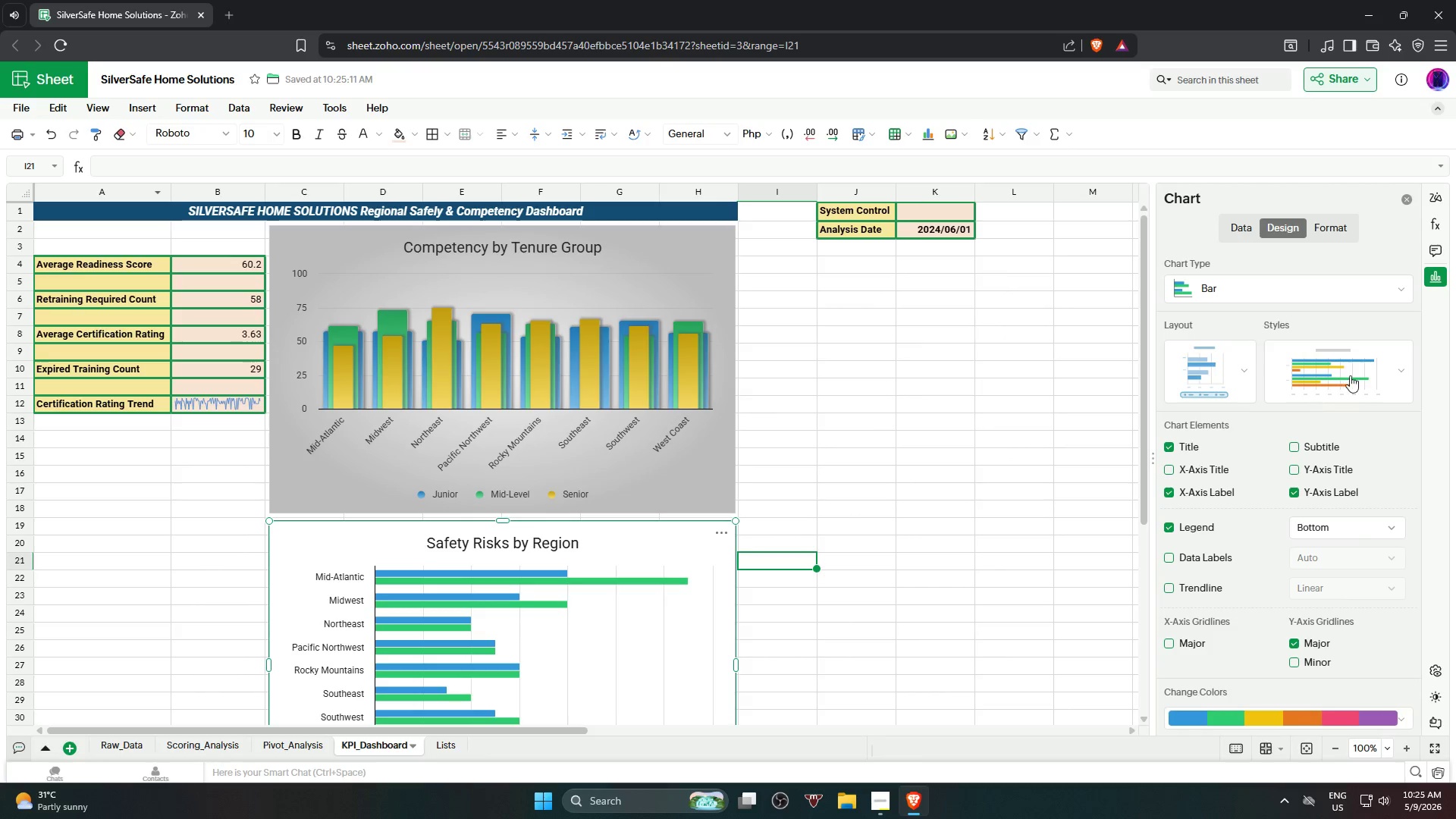 
left_click([1369, 362])
 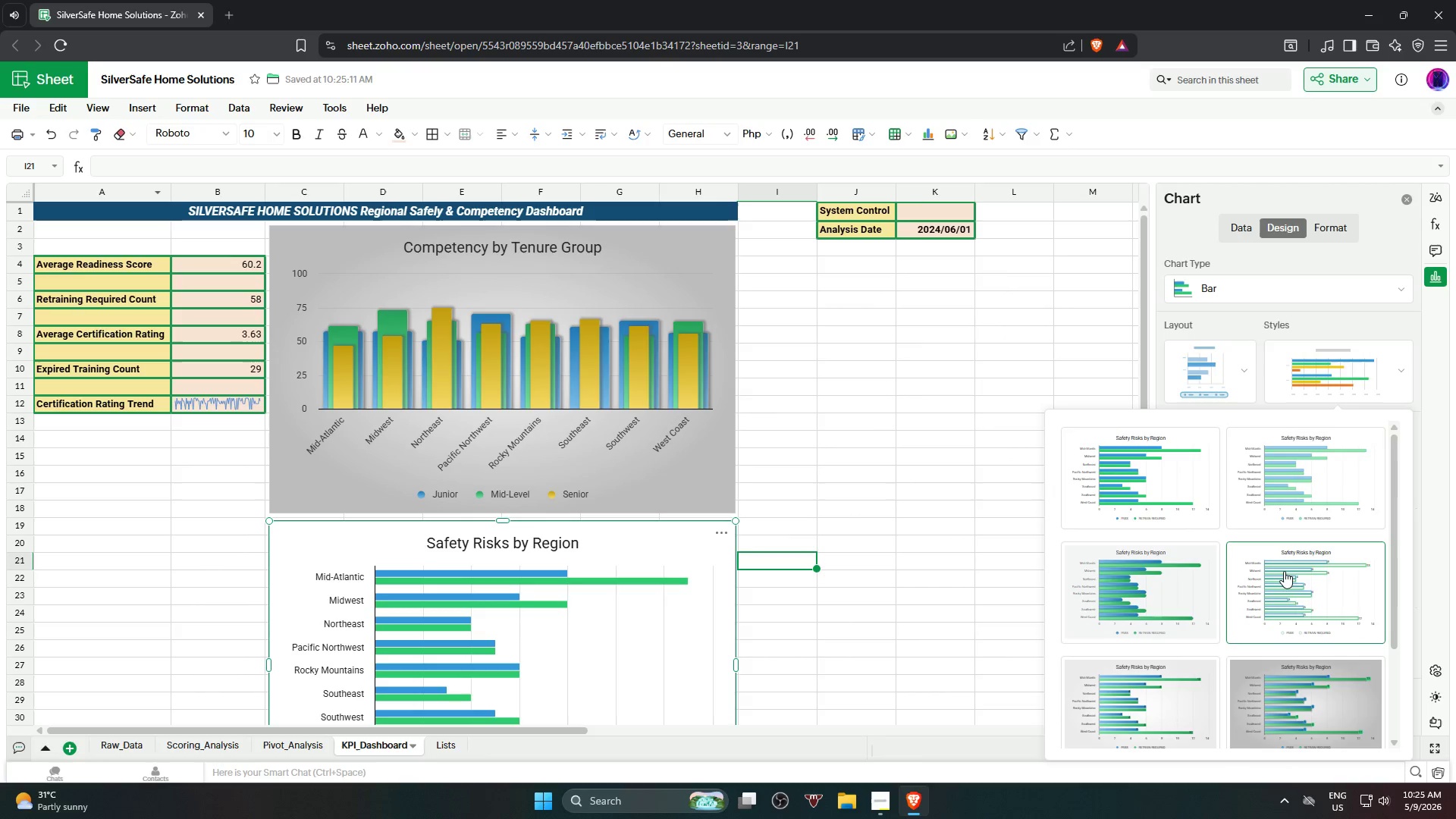 
scroll: coordinate [1285, 578], scroll_direction: down, amount: 3.0
 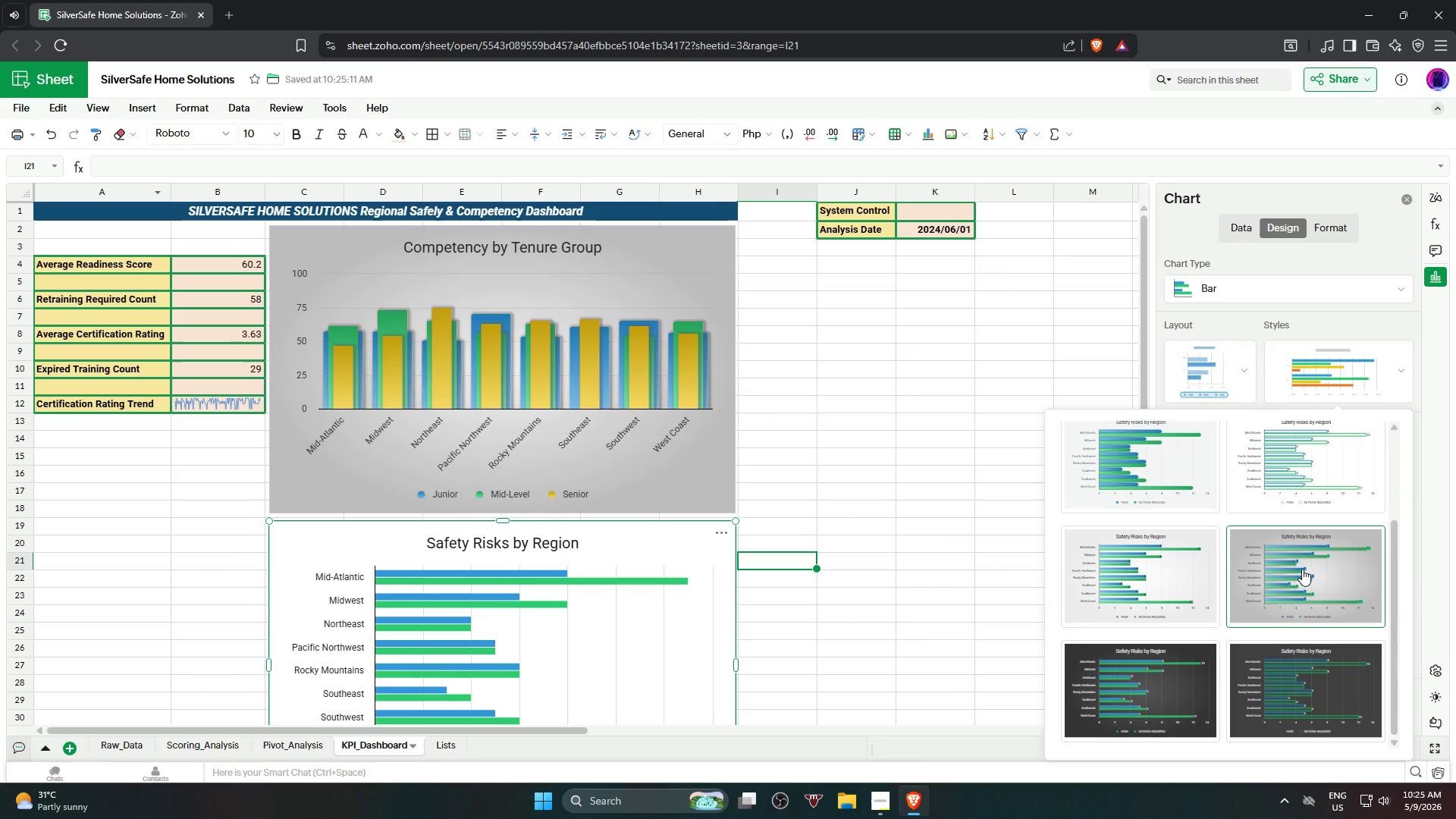 
left_click([1302, 569])
 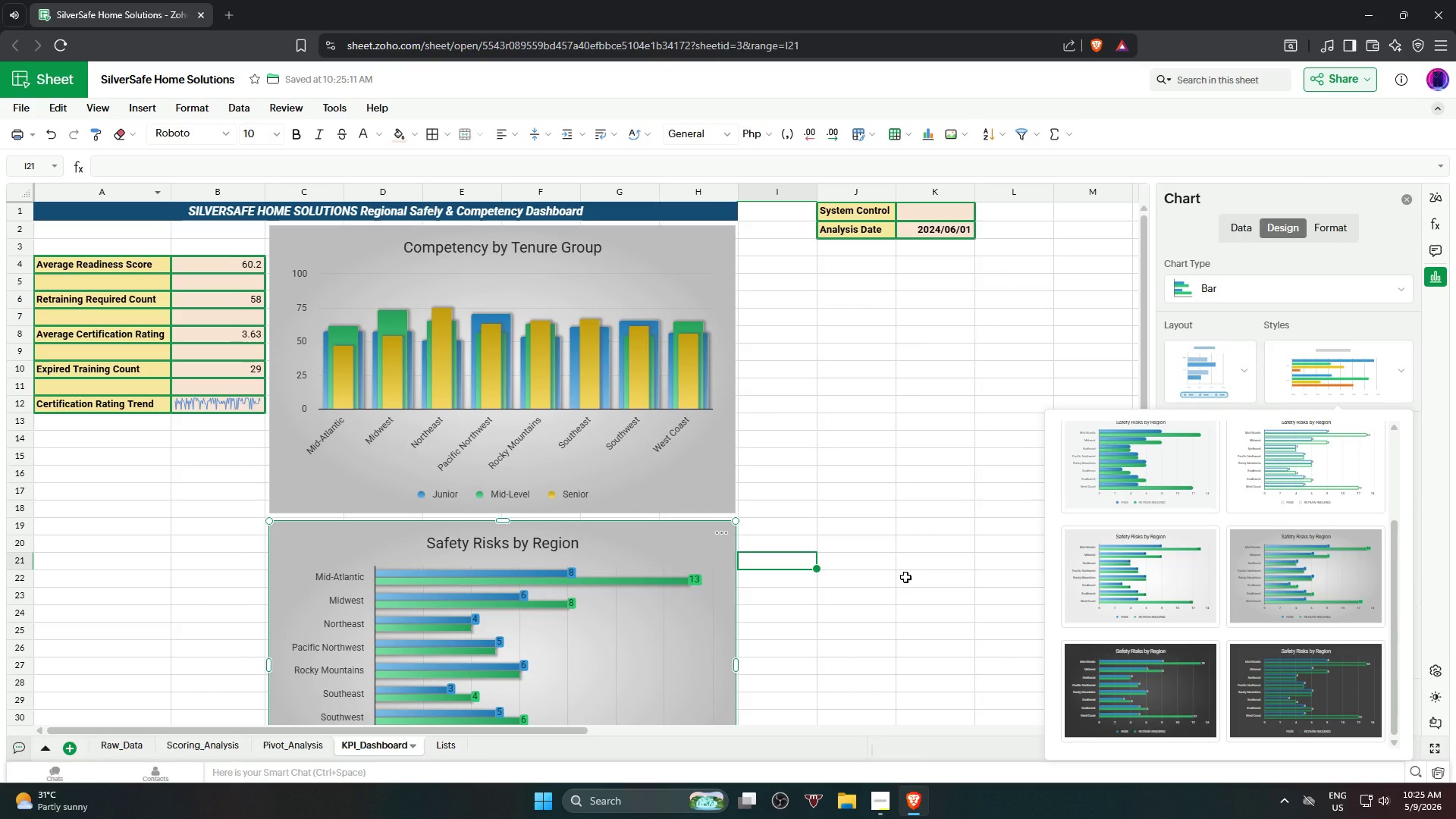 
left_click([905, 577])
 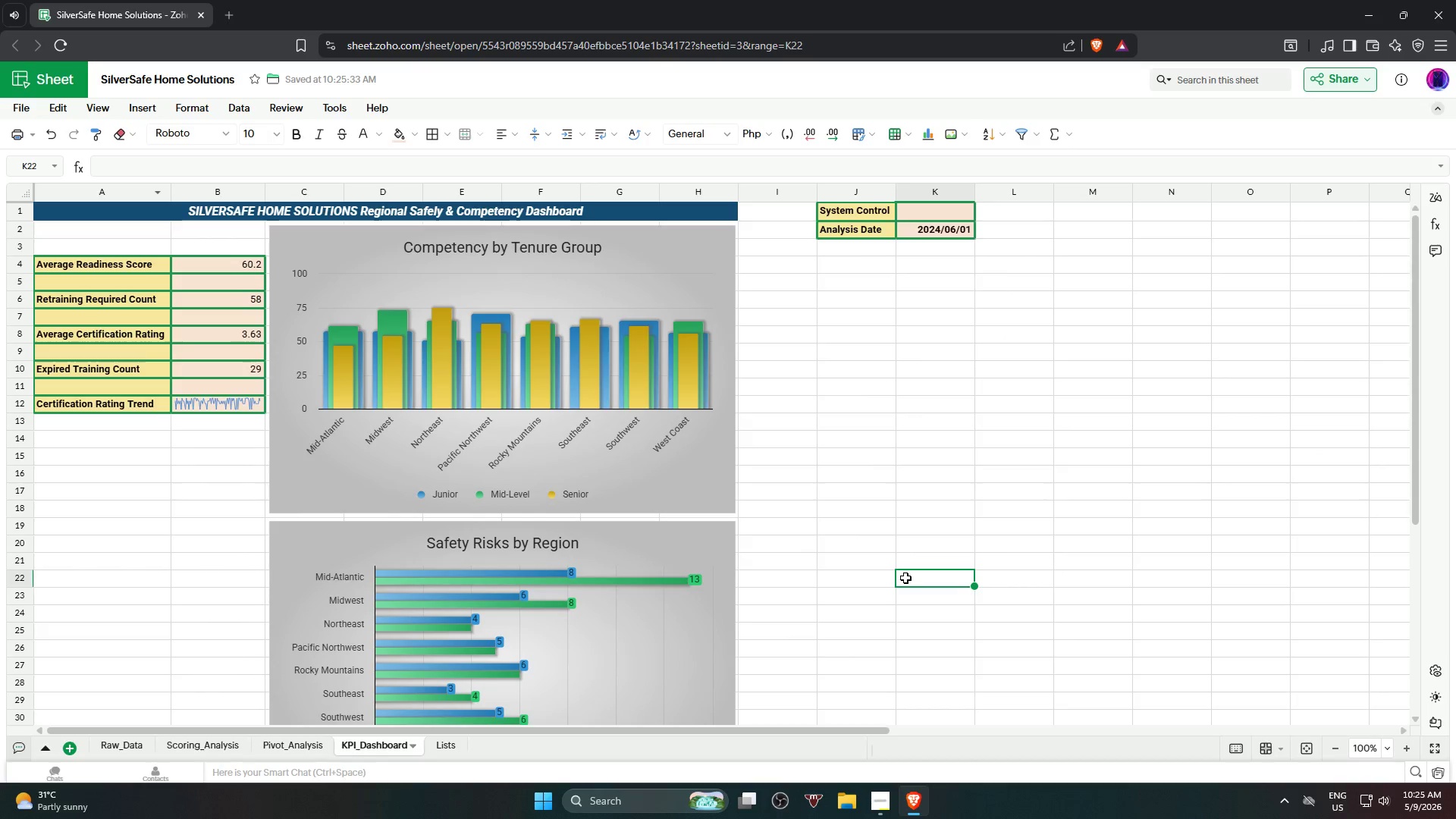 
scroll: coordinate [905, 578], scroll_direction: down, amount: 3.0
 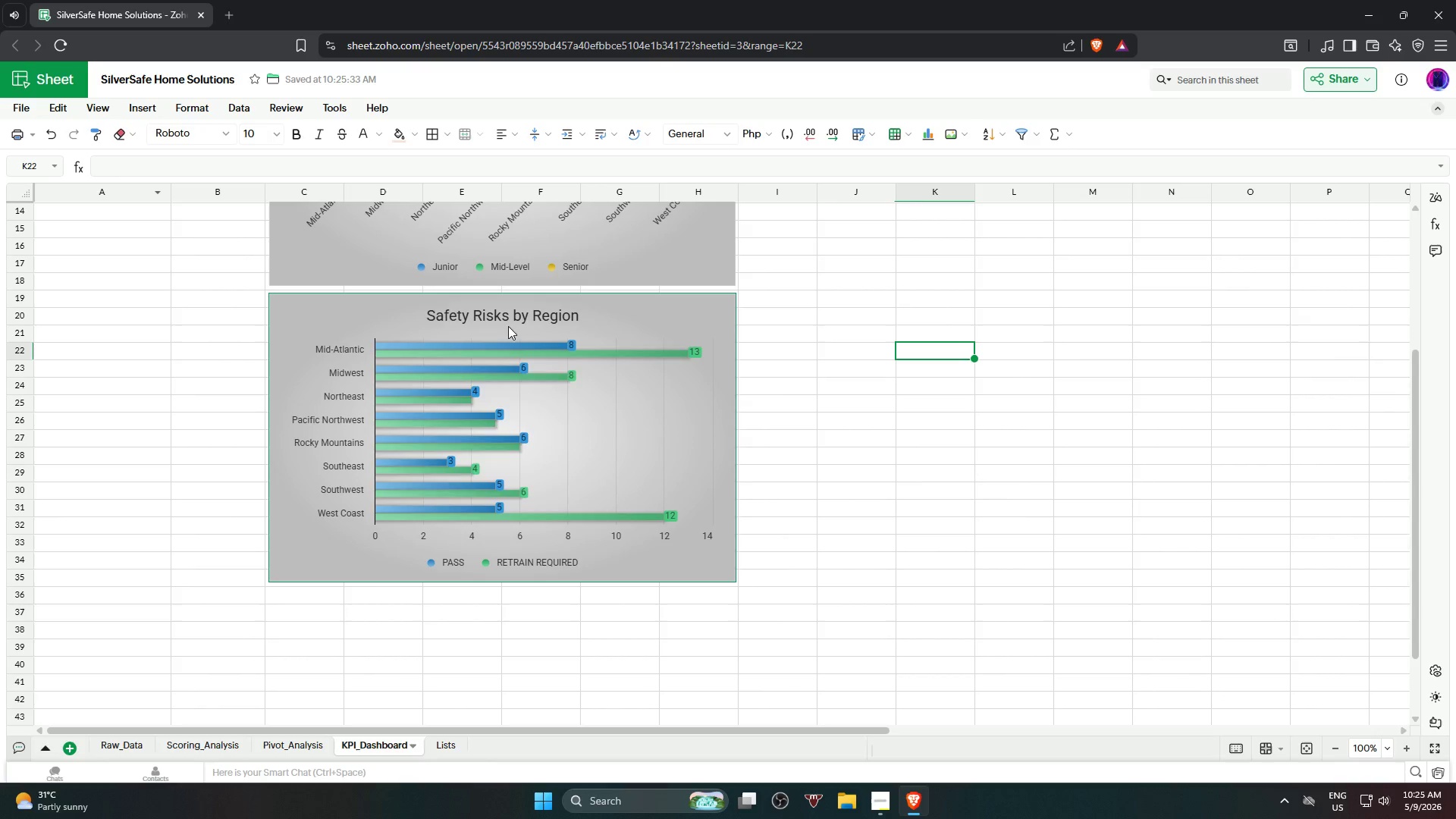 
left_click([517, 315])
 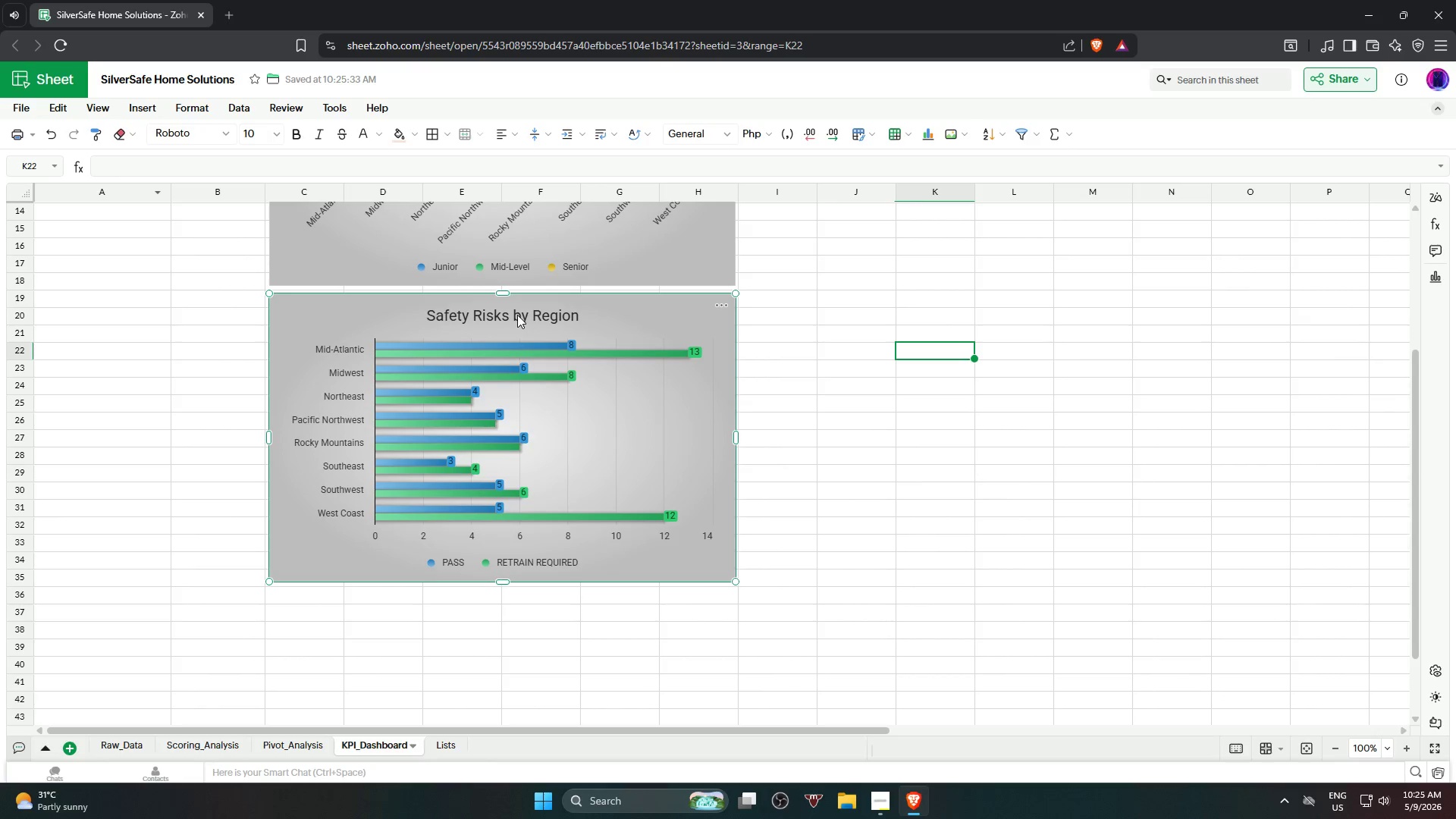 
double_click([517, 315])
 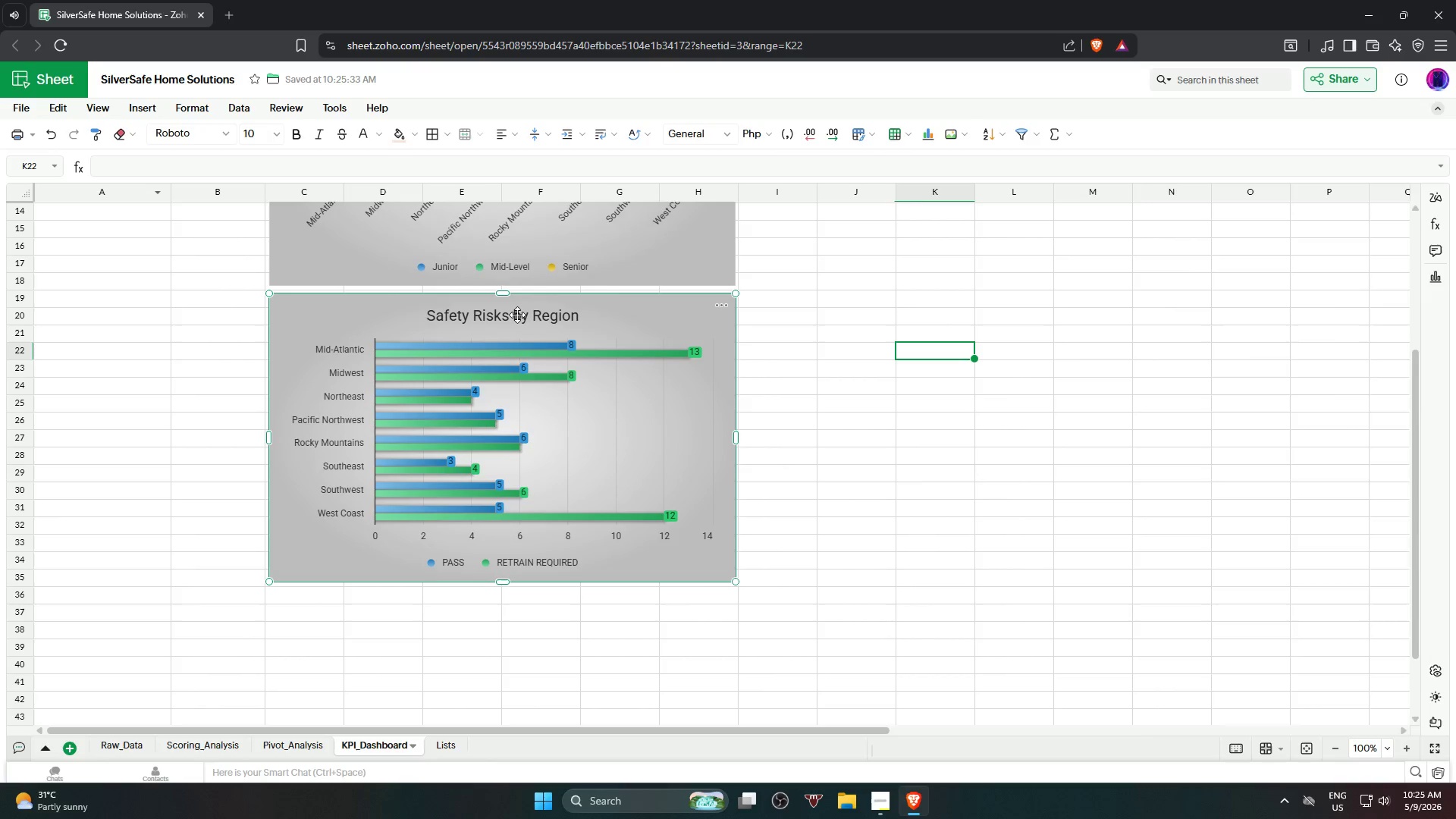 
triple_click([517, 315])
 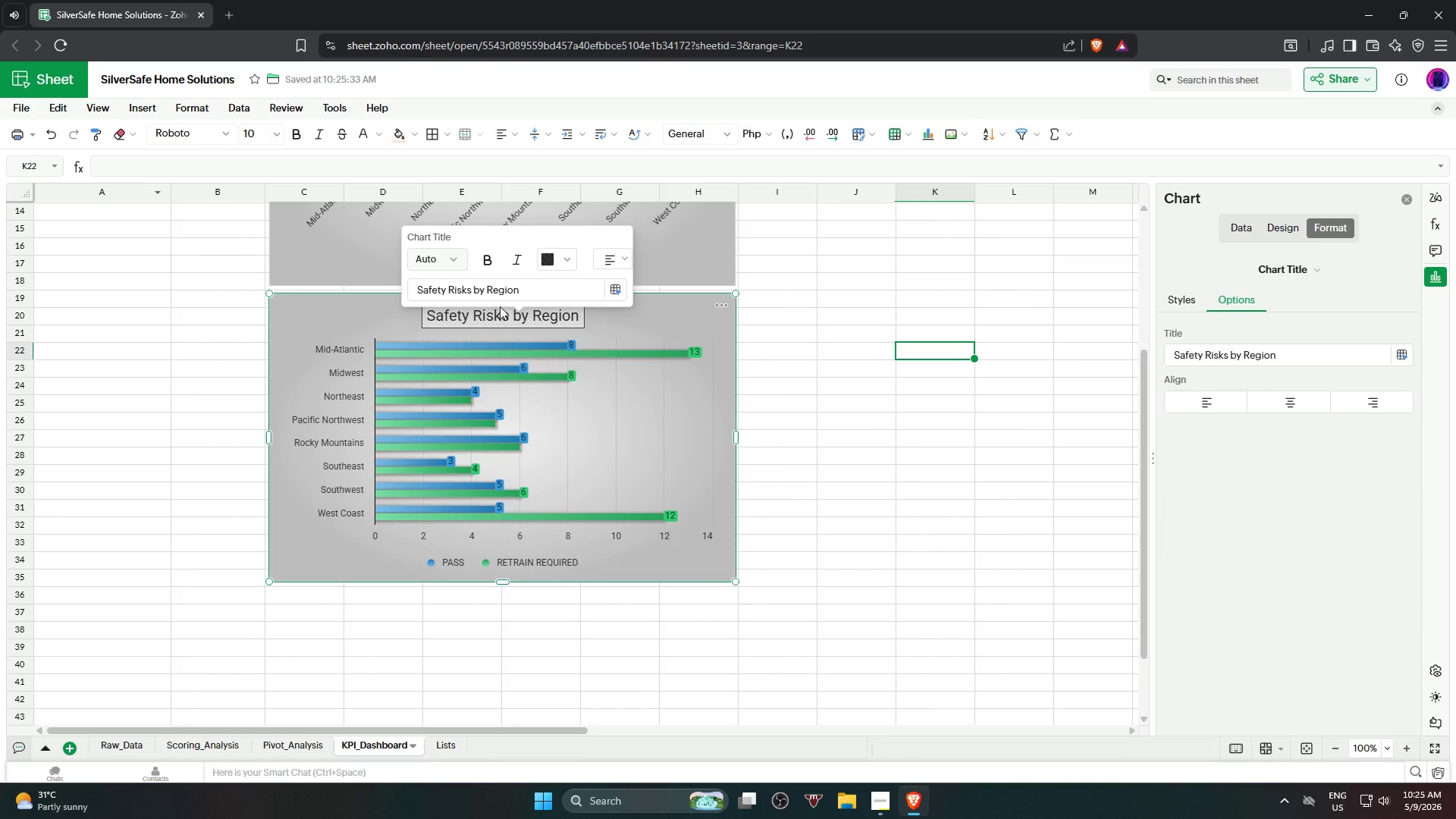 
left_click([493, 261])
 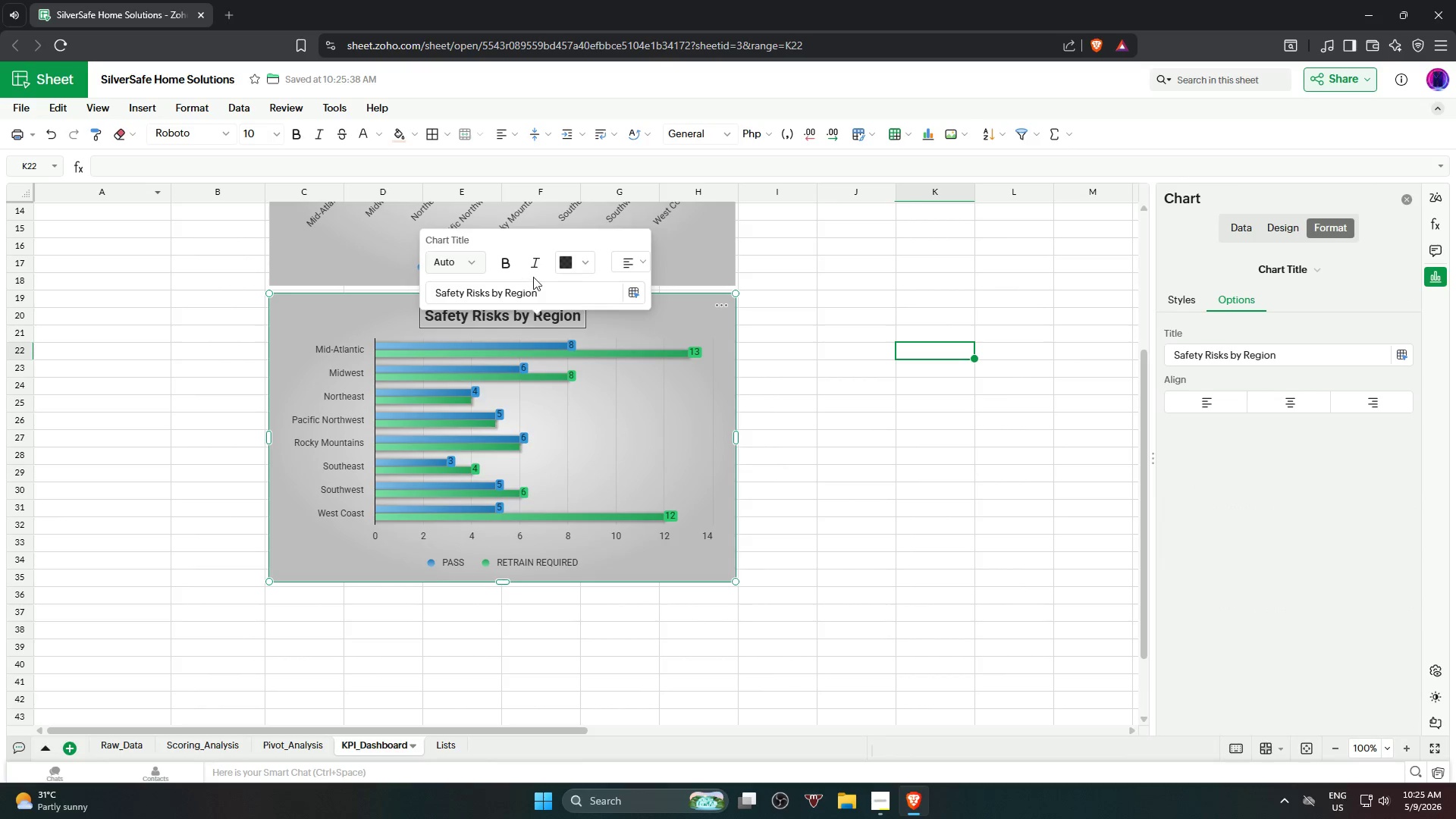 
left_click([535, 271])
 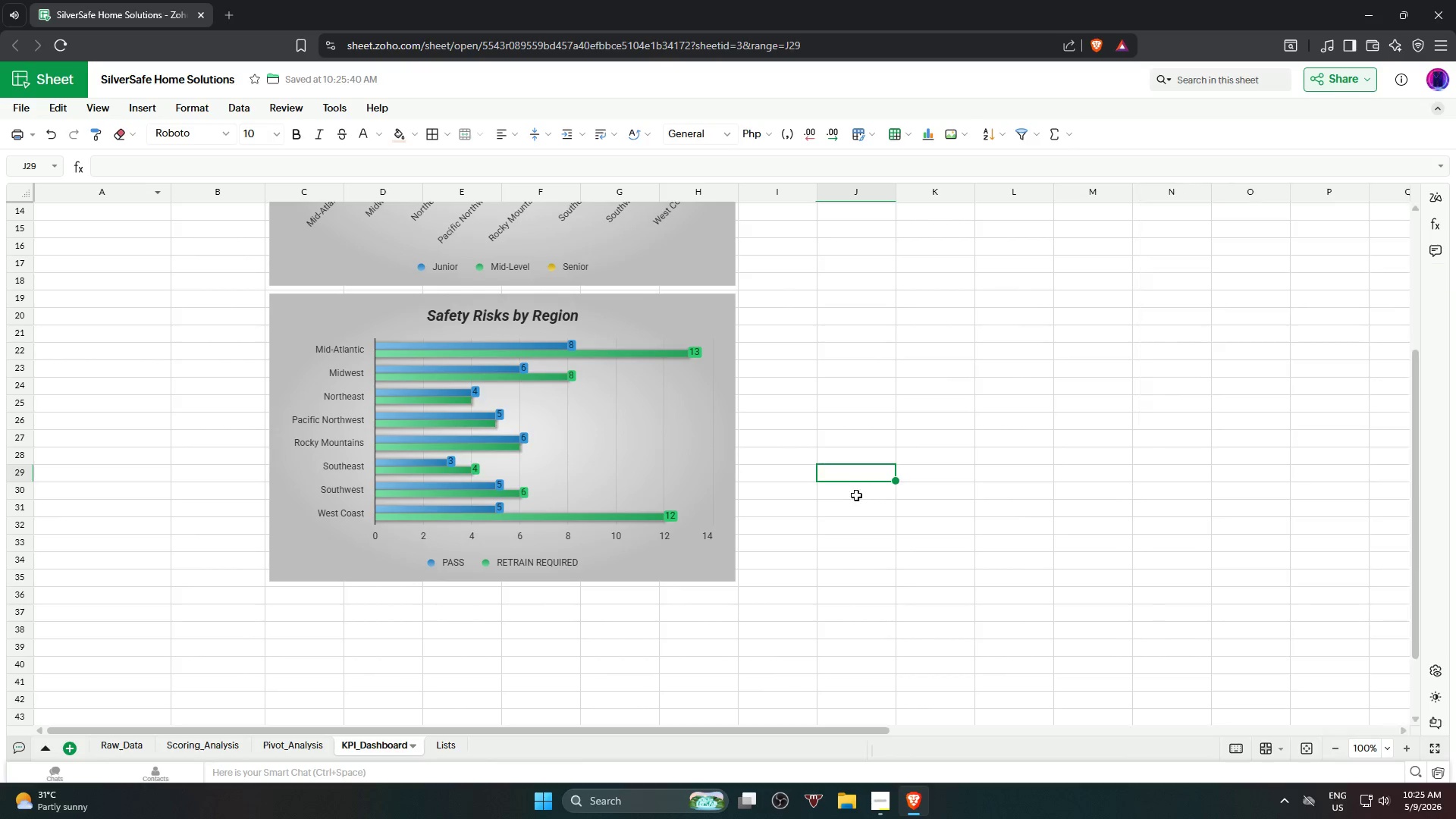 
scroll: coordinate [853, 496], scroll_direction: up, amount: 5.0
 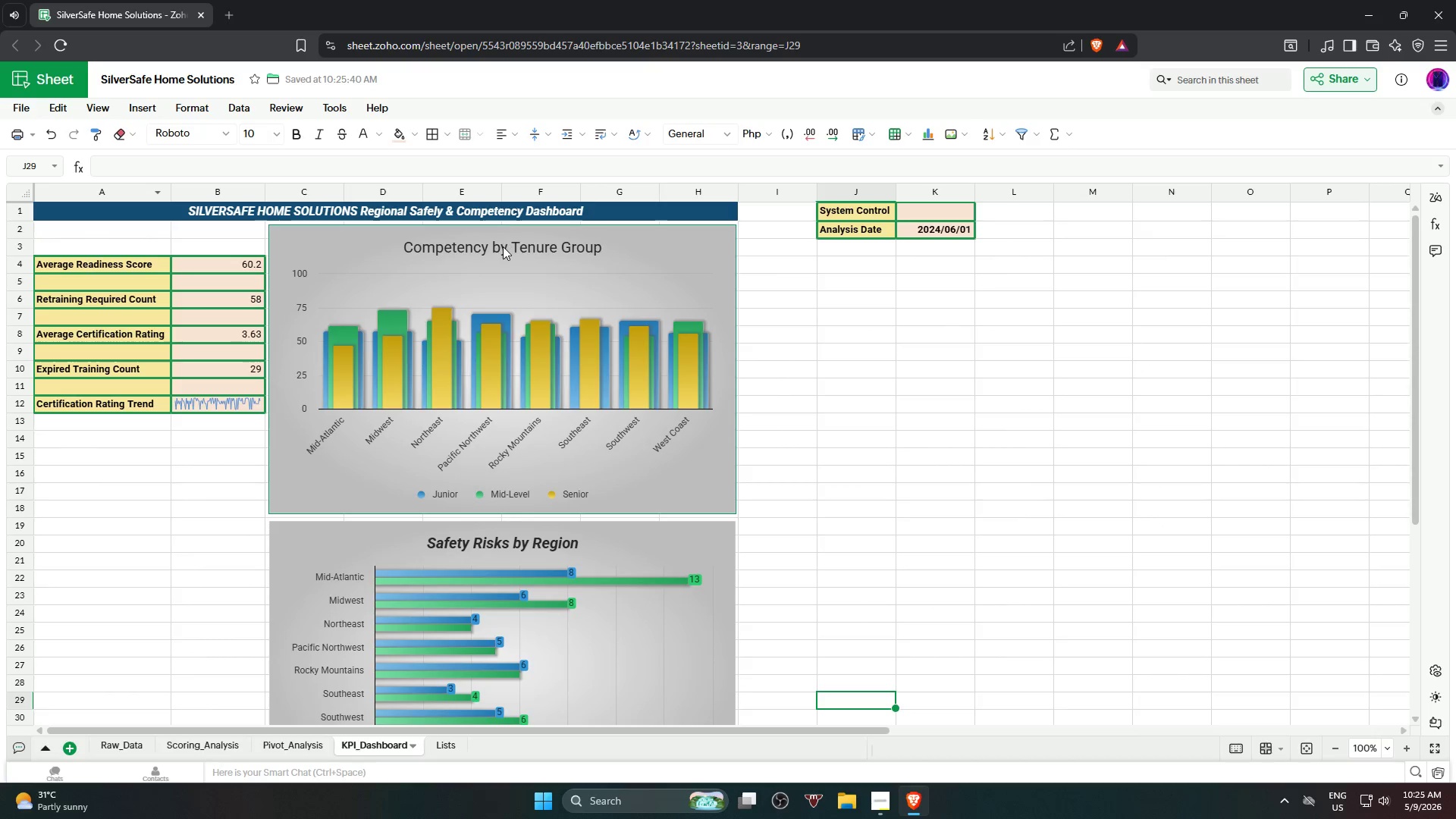 
double_click([503, 246])
 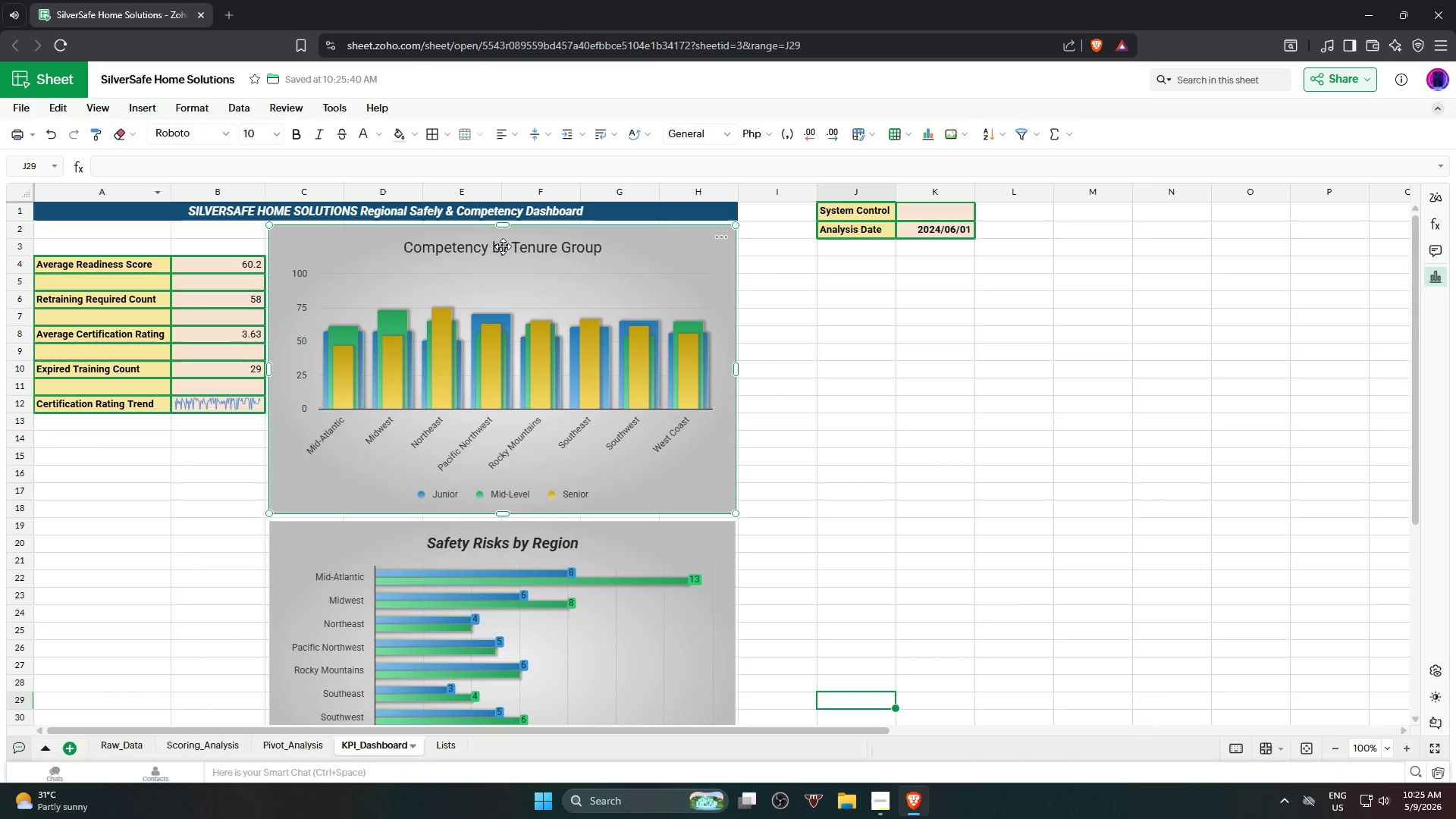 
triple_click([503, 246])
 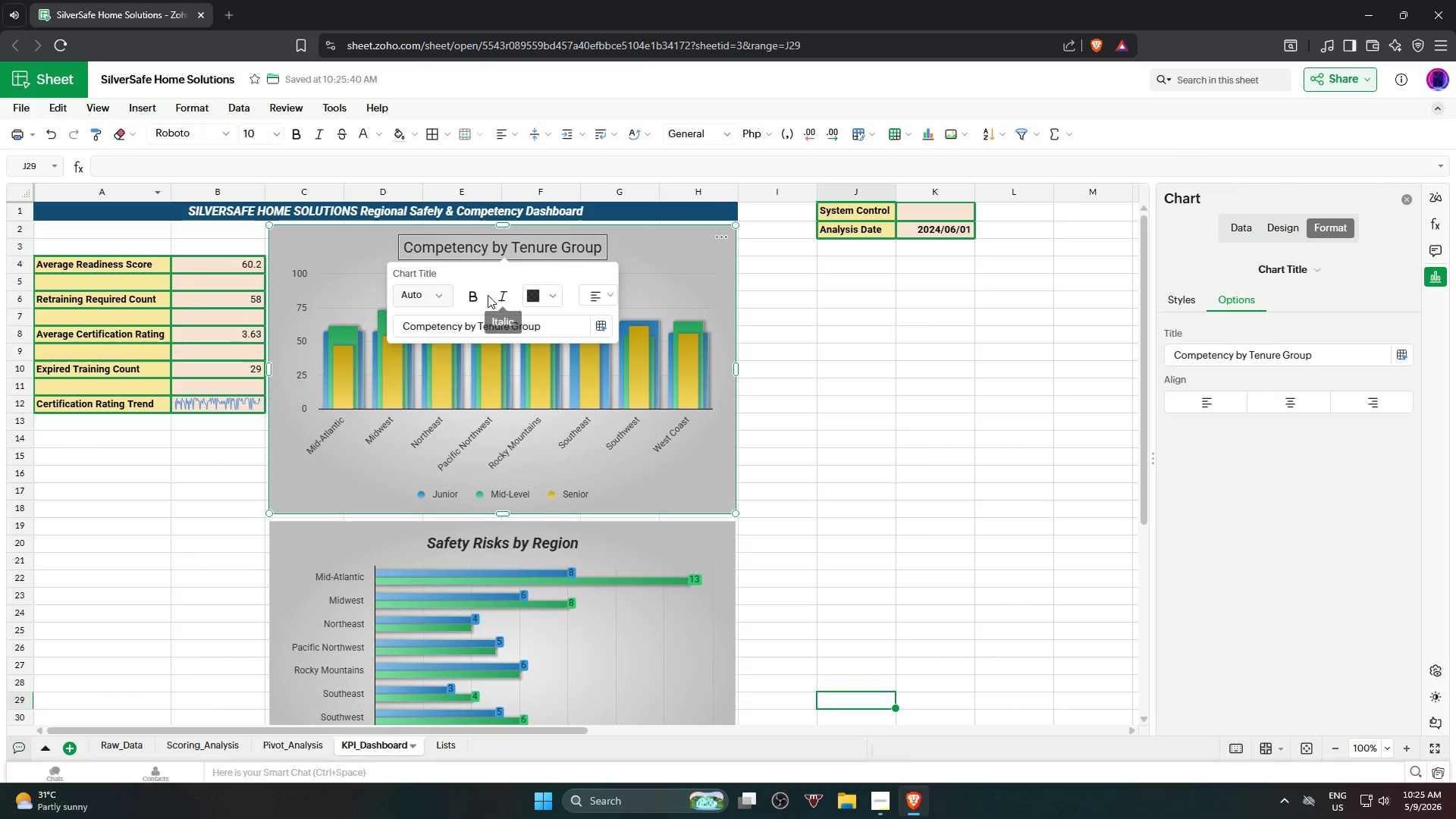 
left_click([483, 294])
 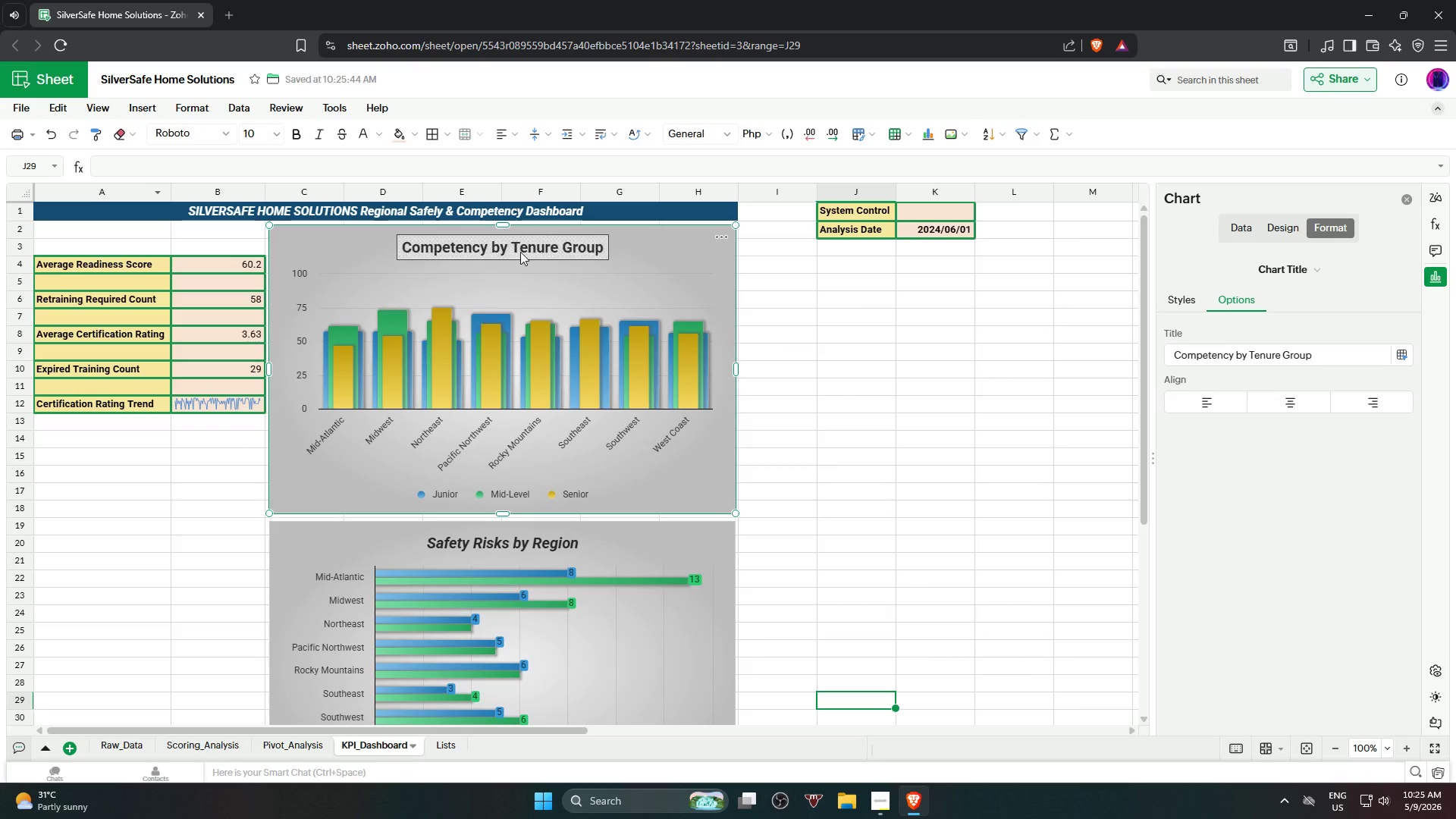 
left_click([523, 249])
 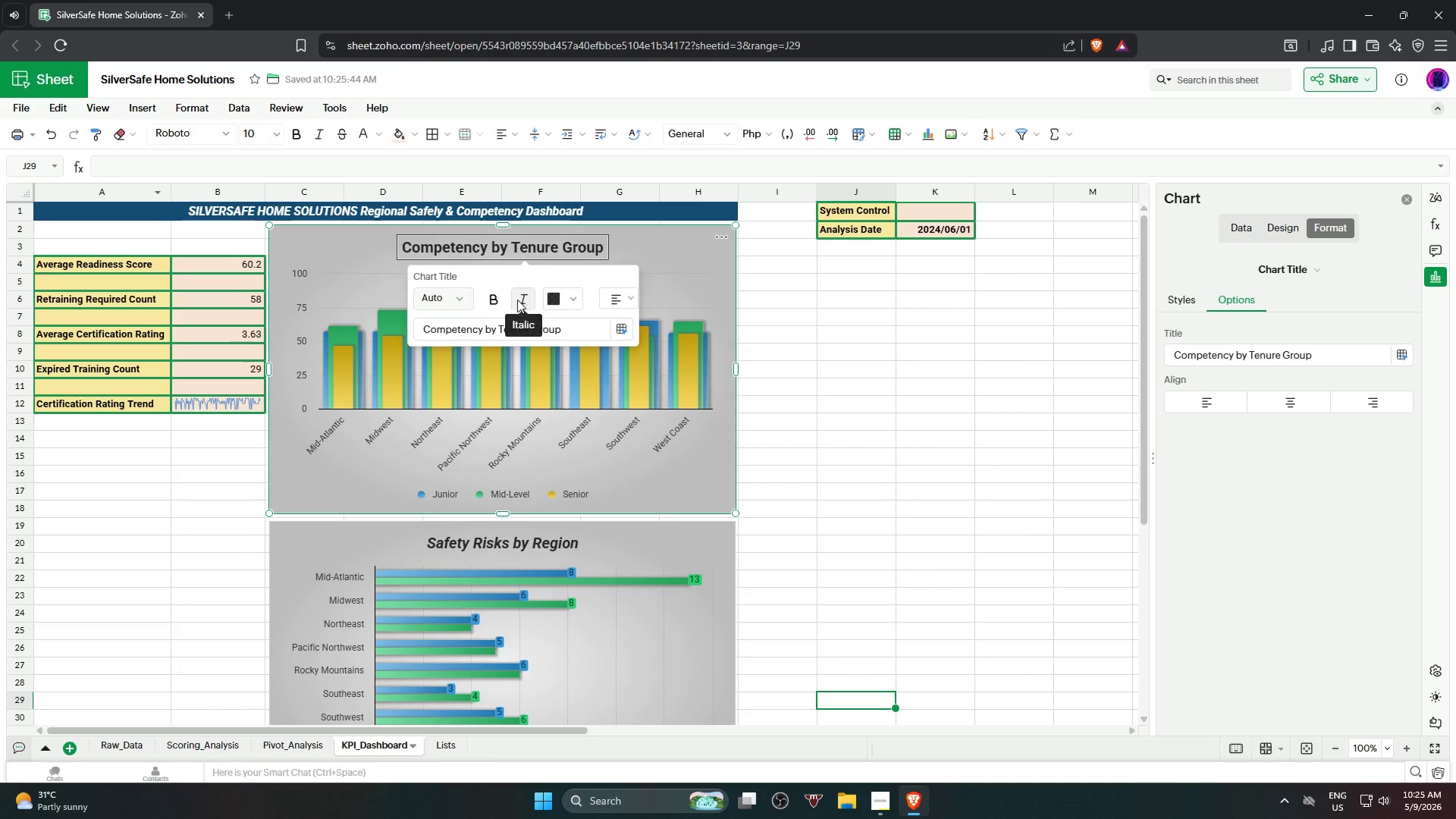 
double_click([839, 428])
 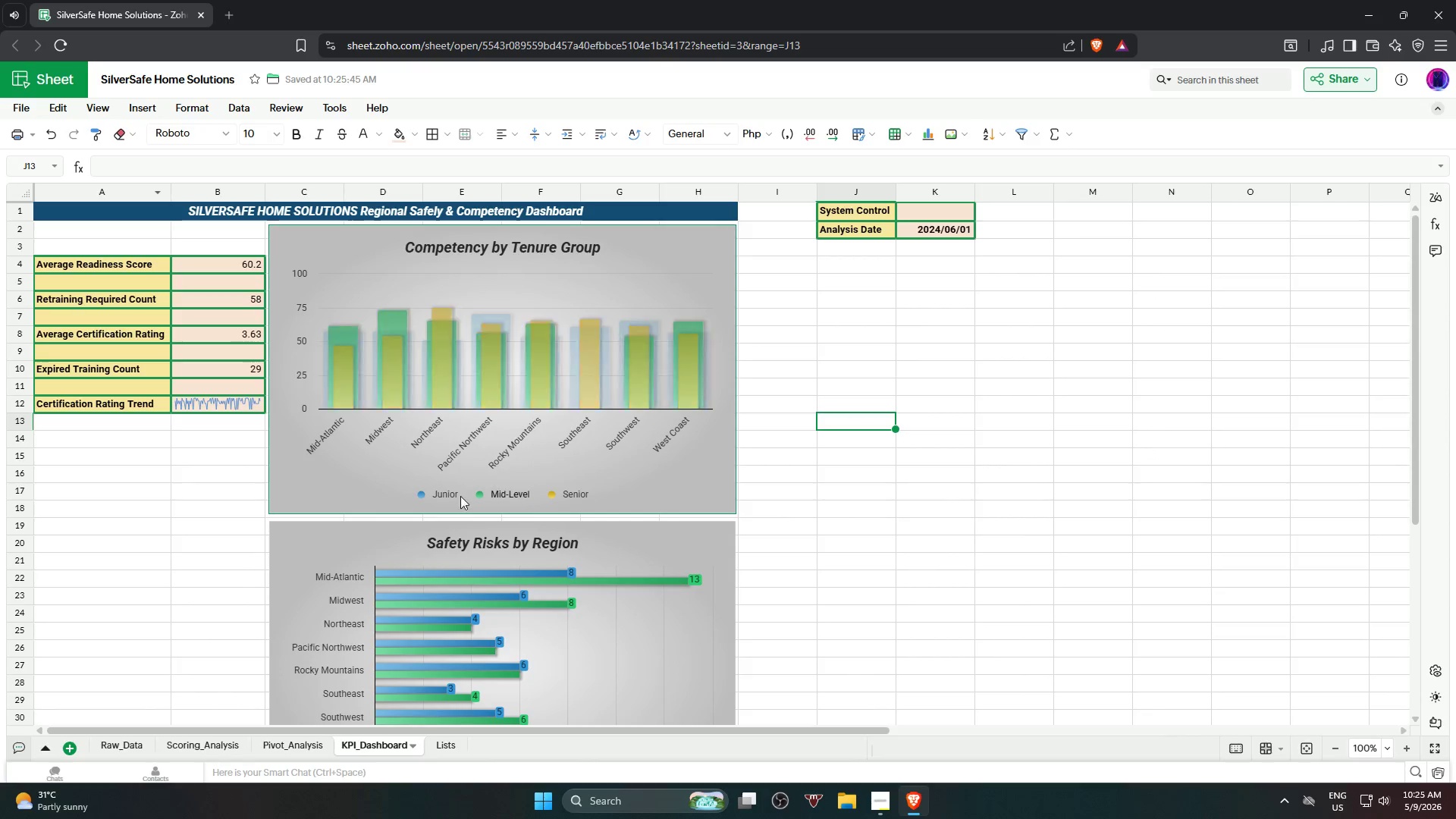 
left_click([1007, 518])
 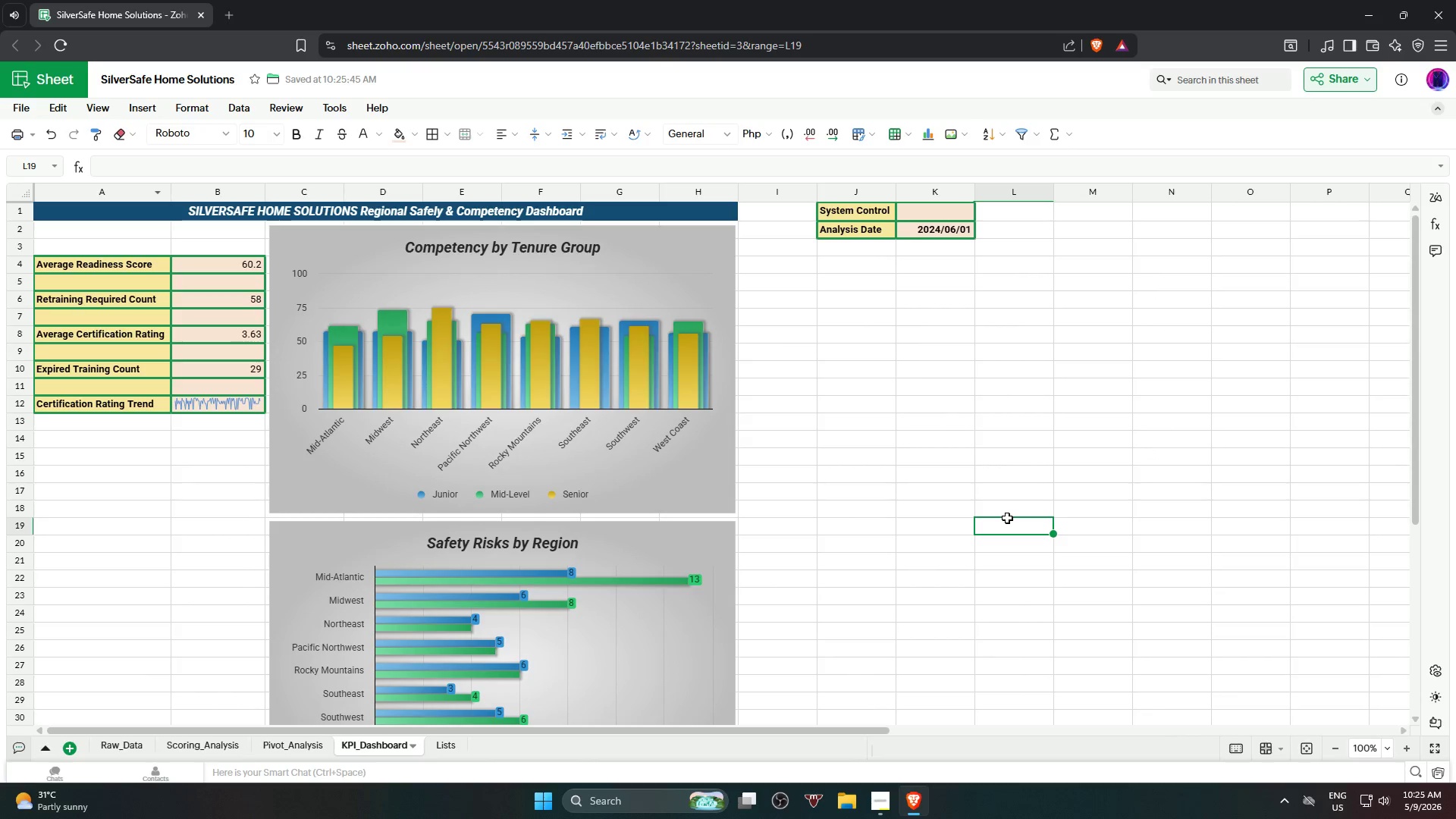 
scroll: coordinate [1012, 518], scroll_direction: down, amount: 4.0
 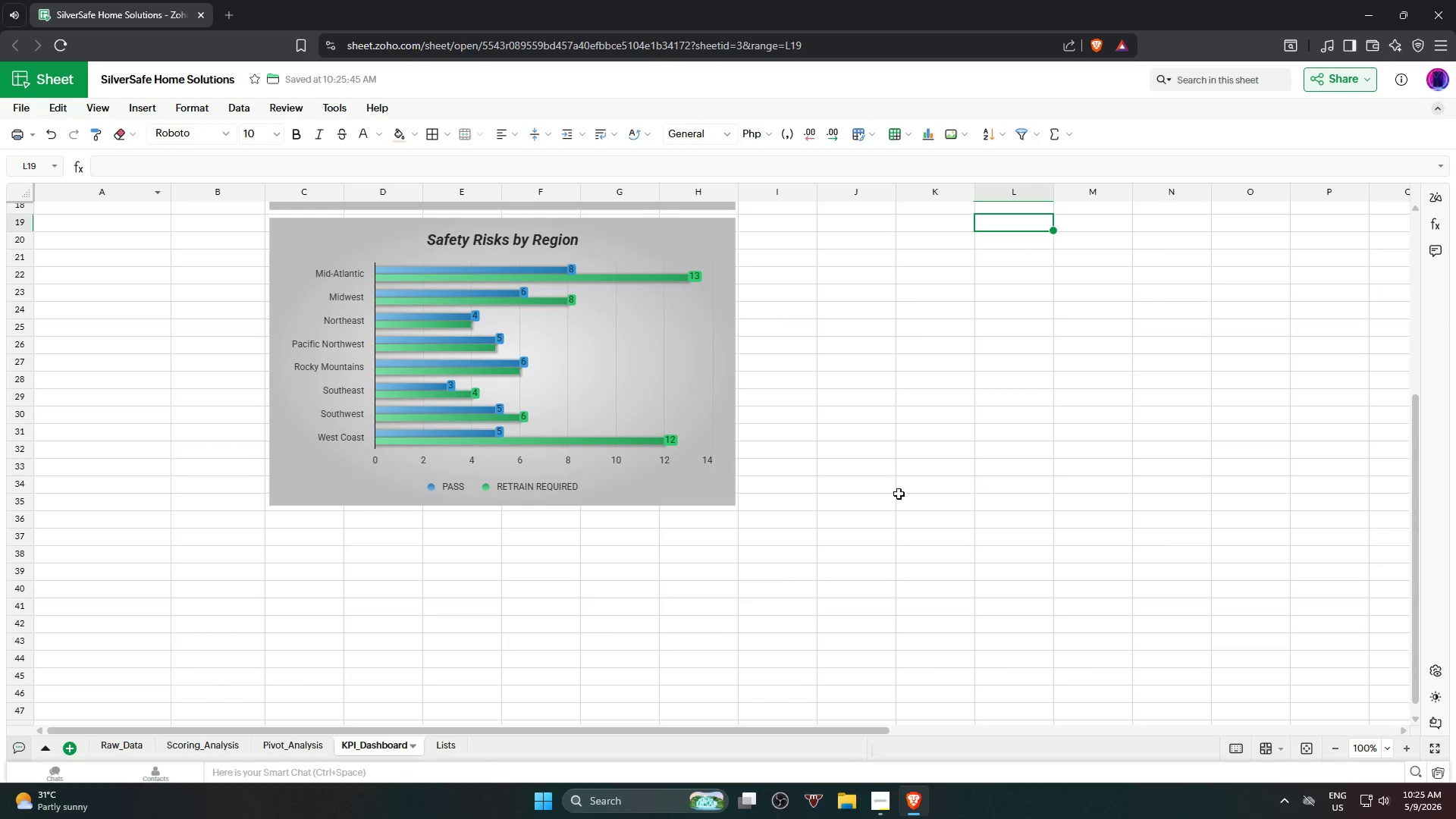 
scroll: coordinate [912, 479], scroll_direction: up, amount: 8.0
 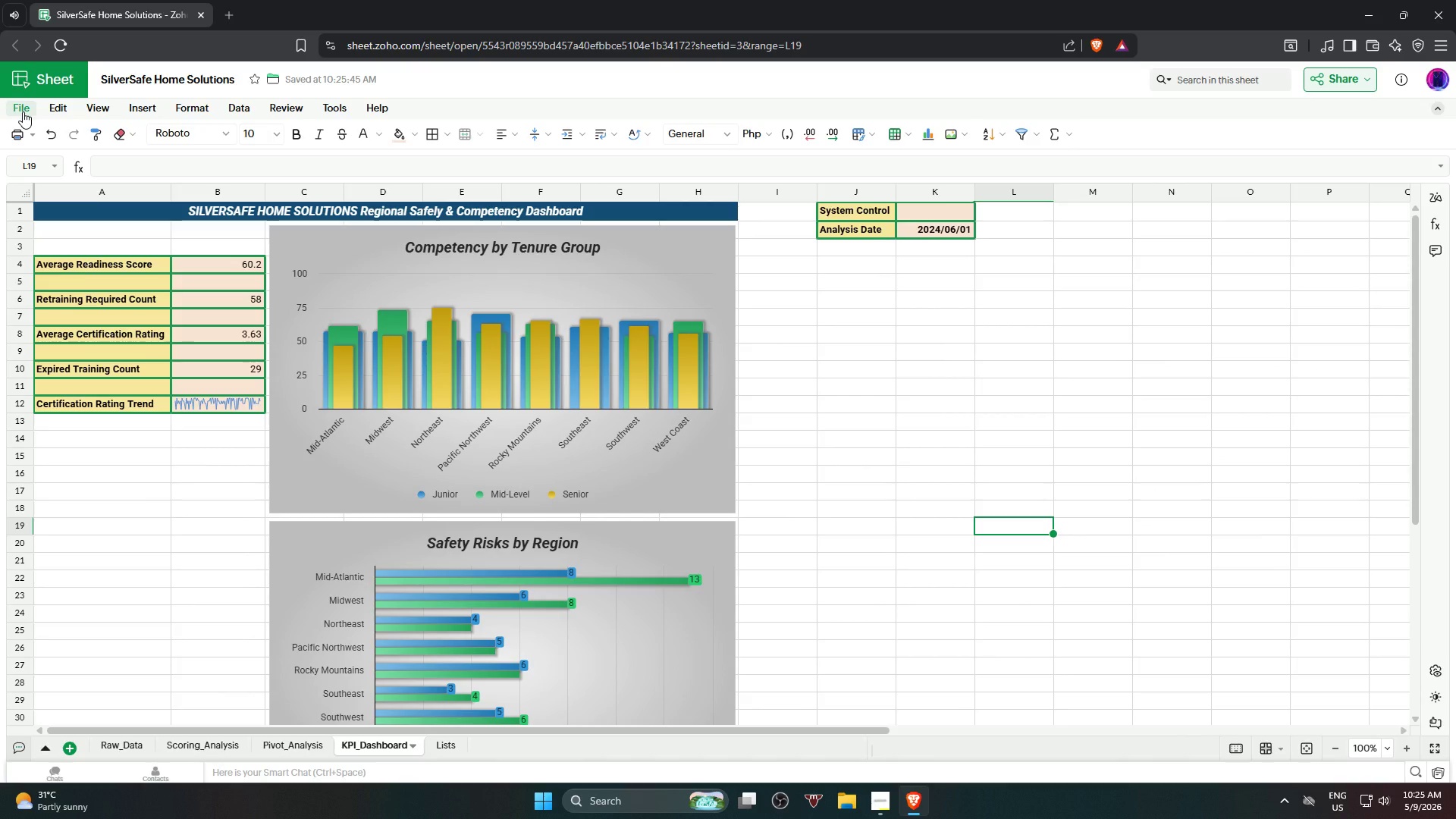 
wait(7.25)
 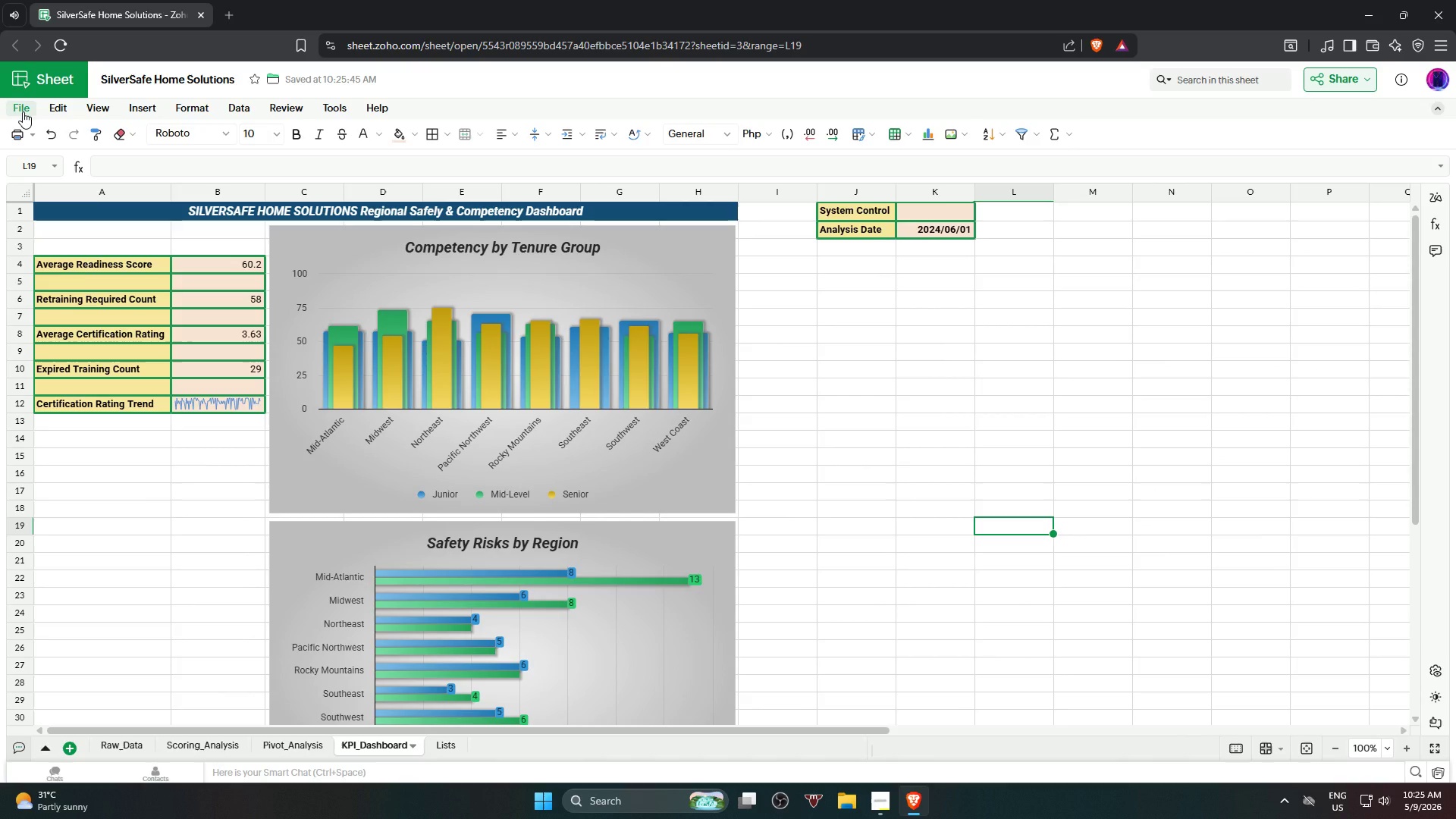 
left_click([19, 114])
 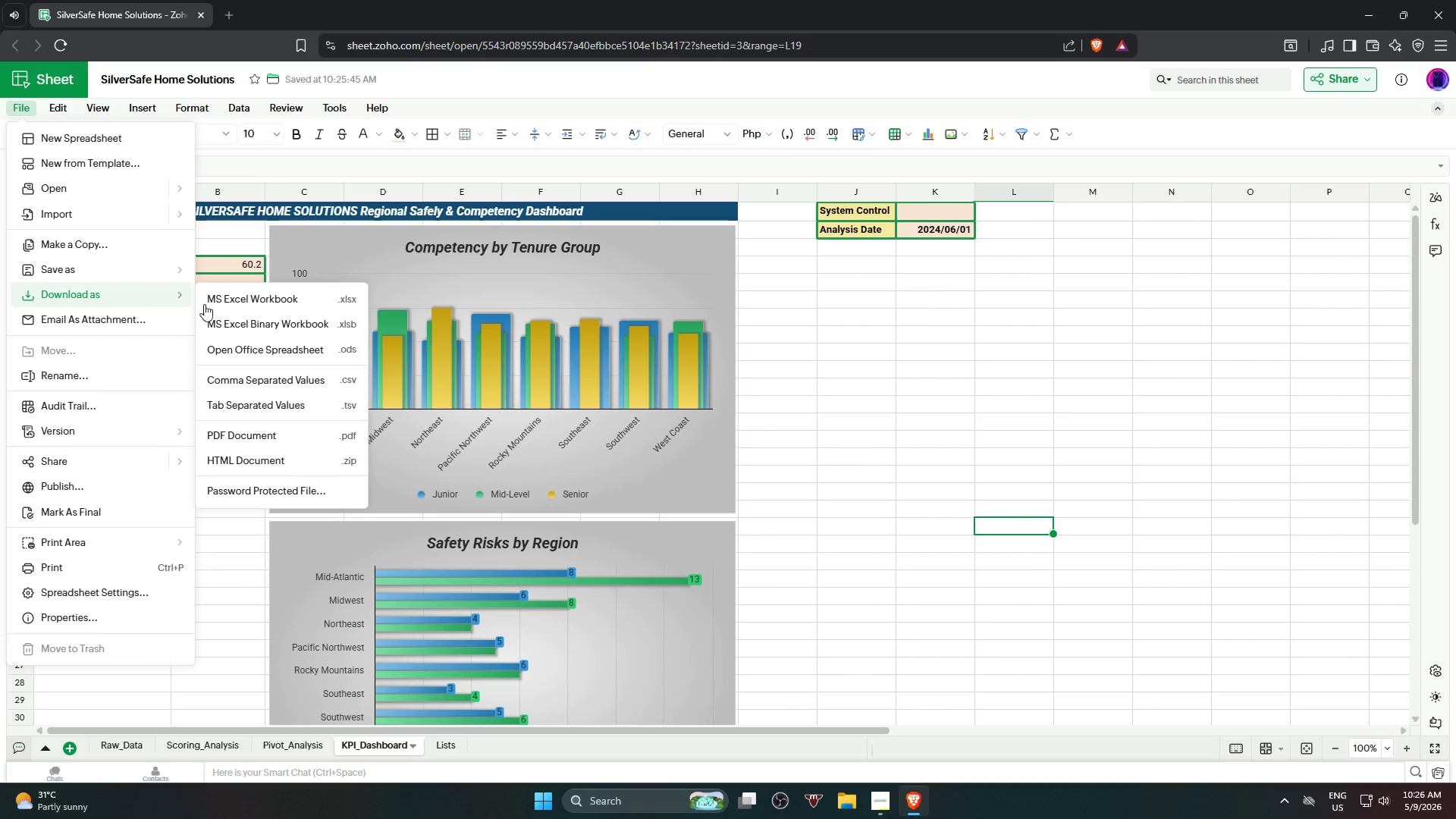 
left_click([268, 443])
 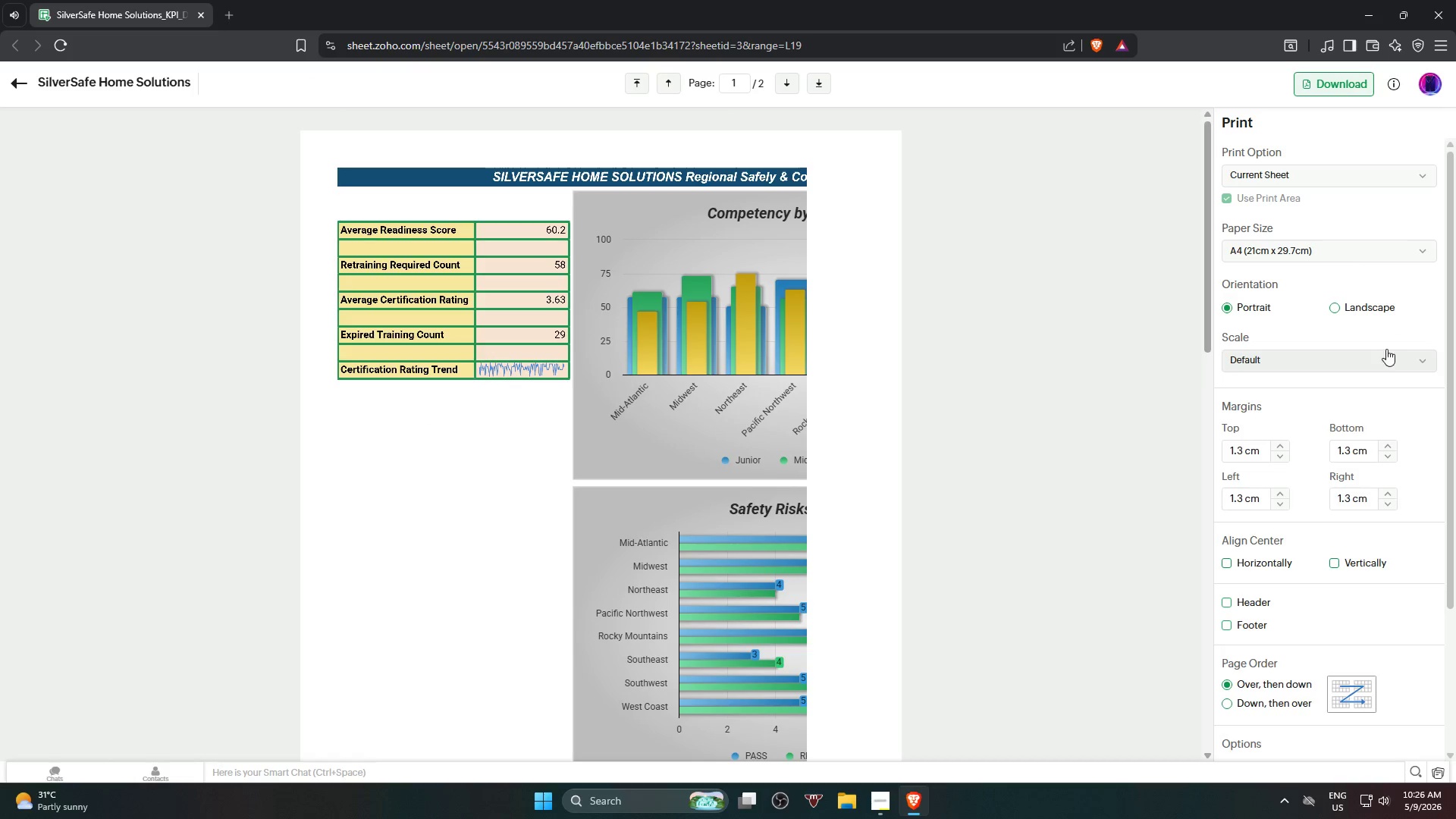 
left_click([1368, 309])
 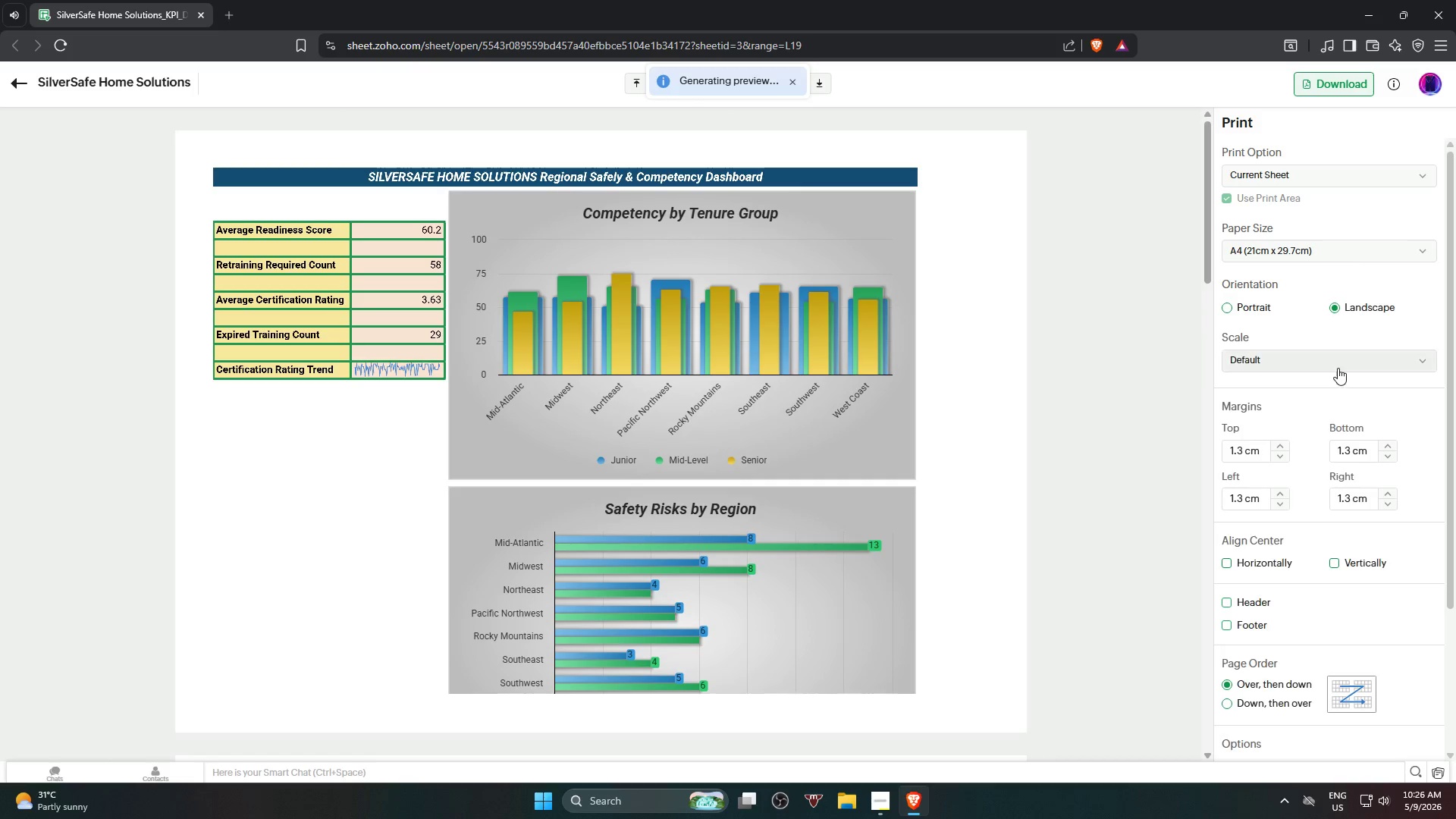 
left_click([1338, 368])
 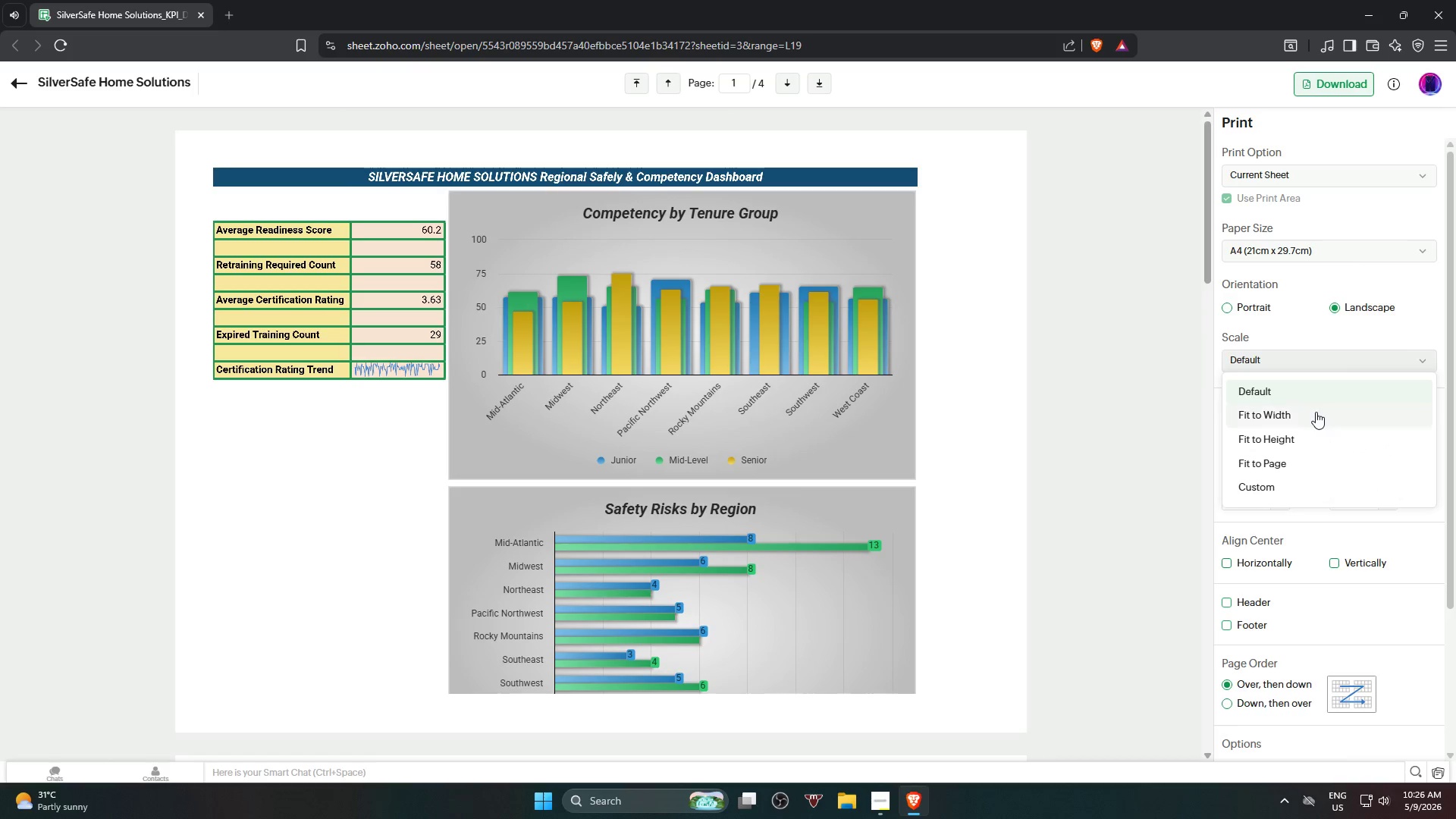 
left_click([1316, 413])
 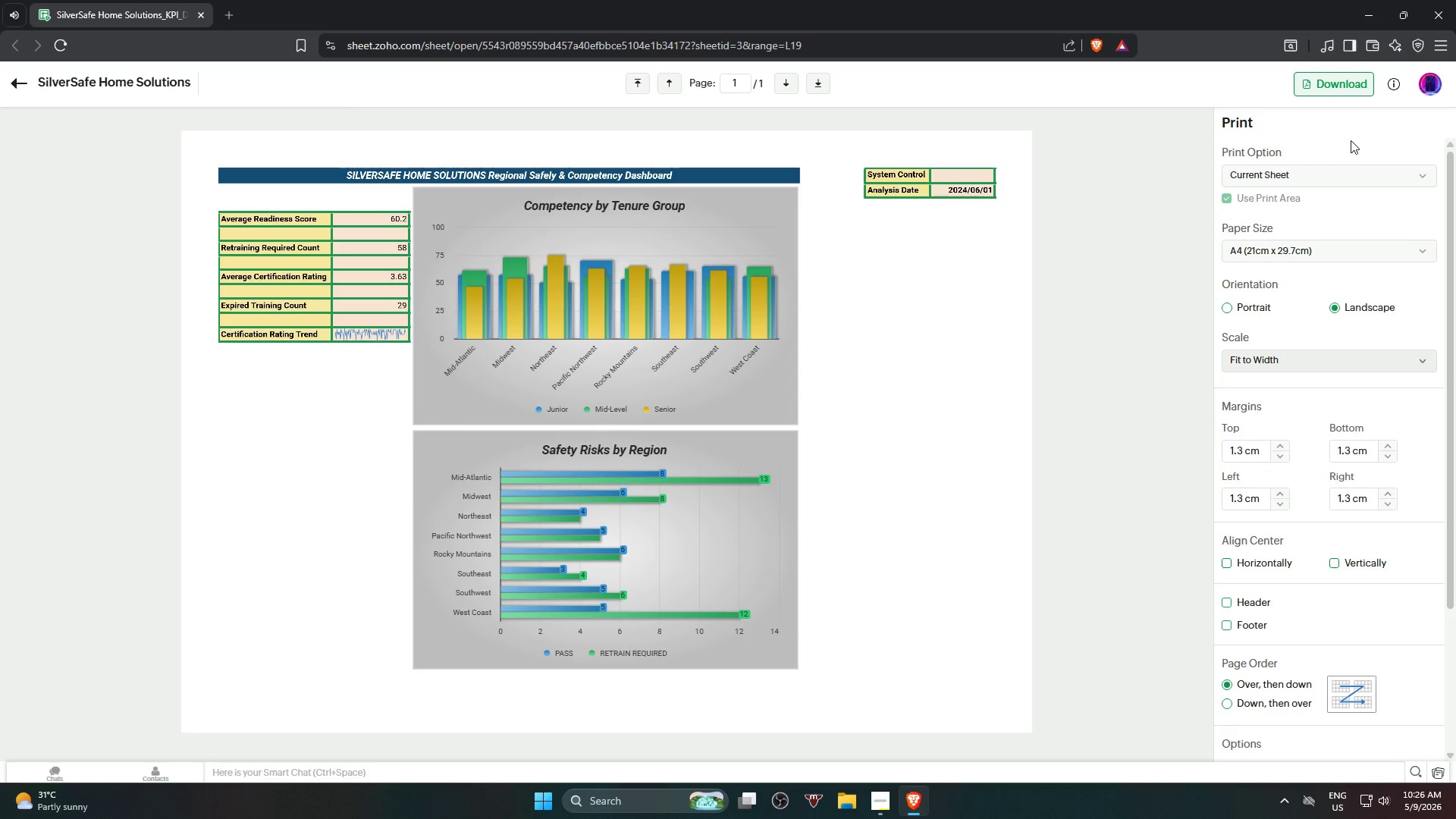 
left_click([1364, 168])
 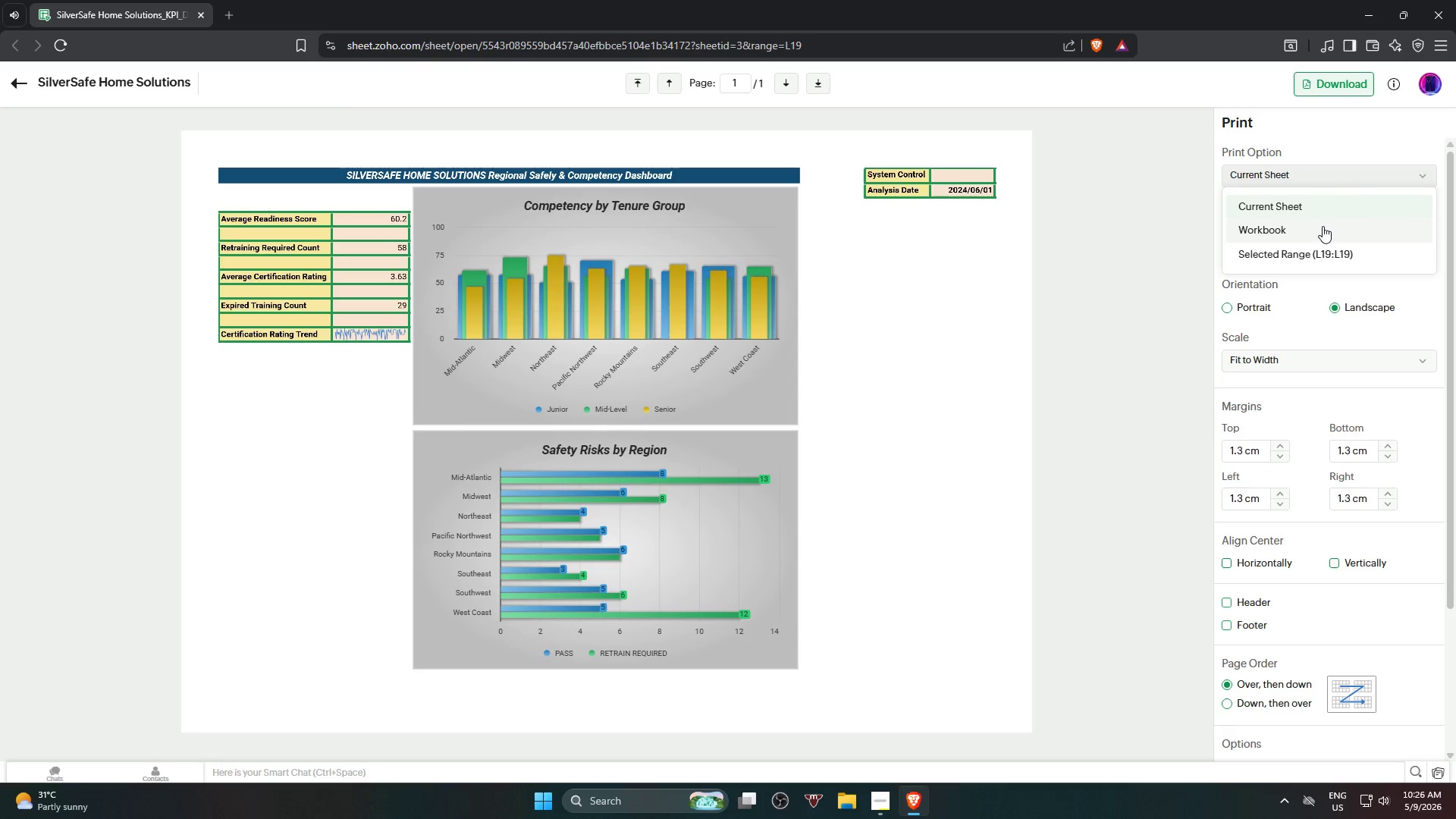 
left_click([1323, 226])
 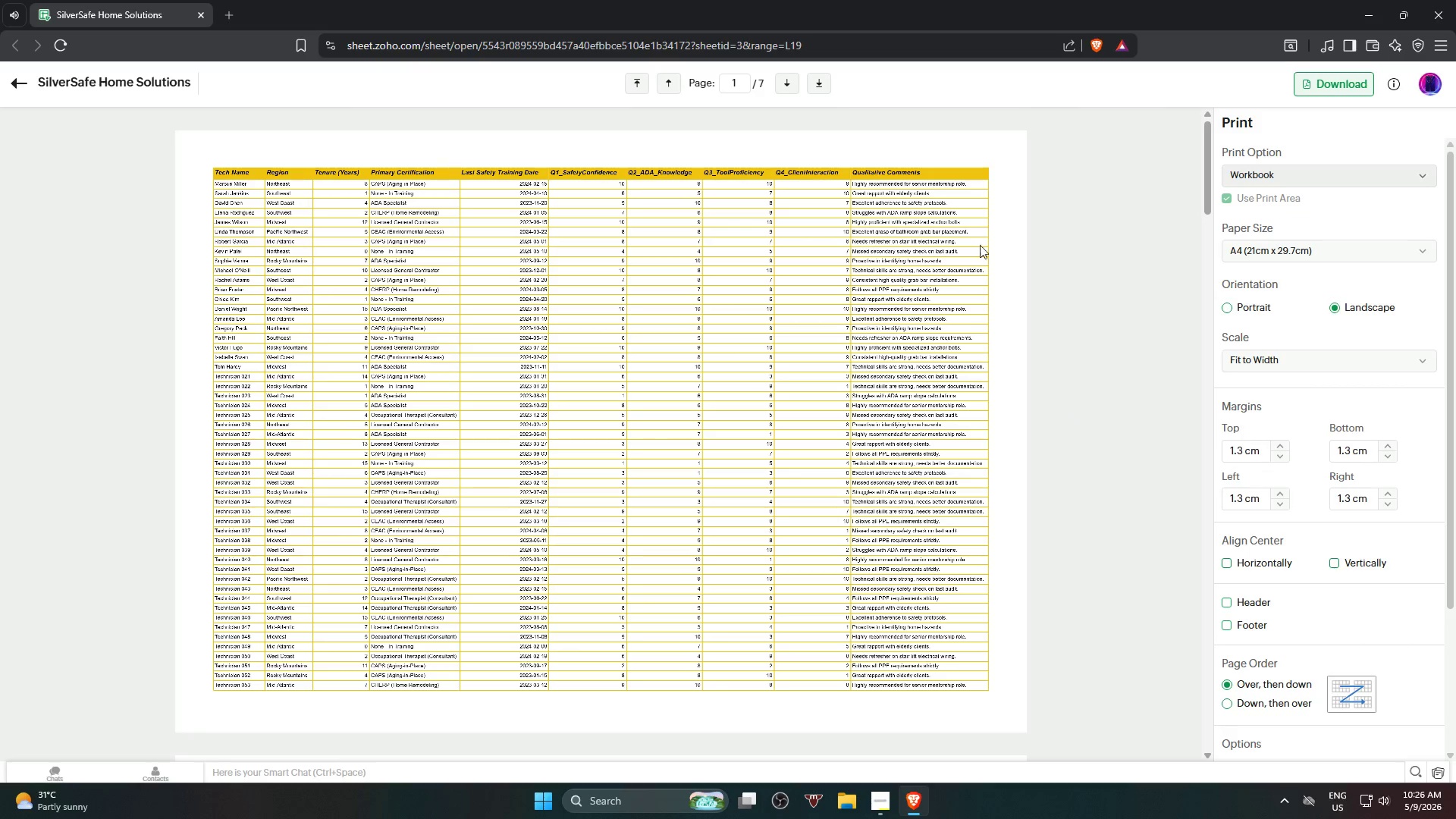 
scroll: coordinate [1009, 246], scroll_direction: down, amount: 14.0
 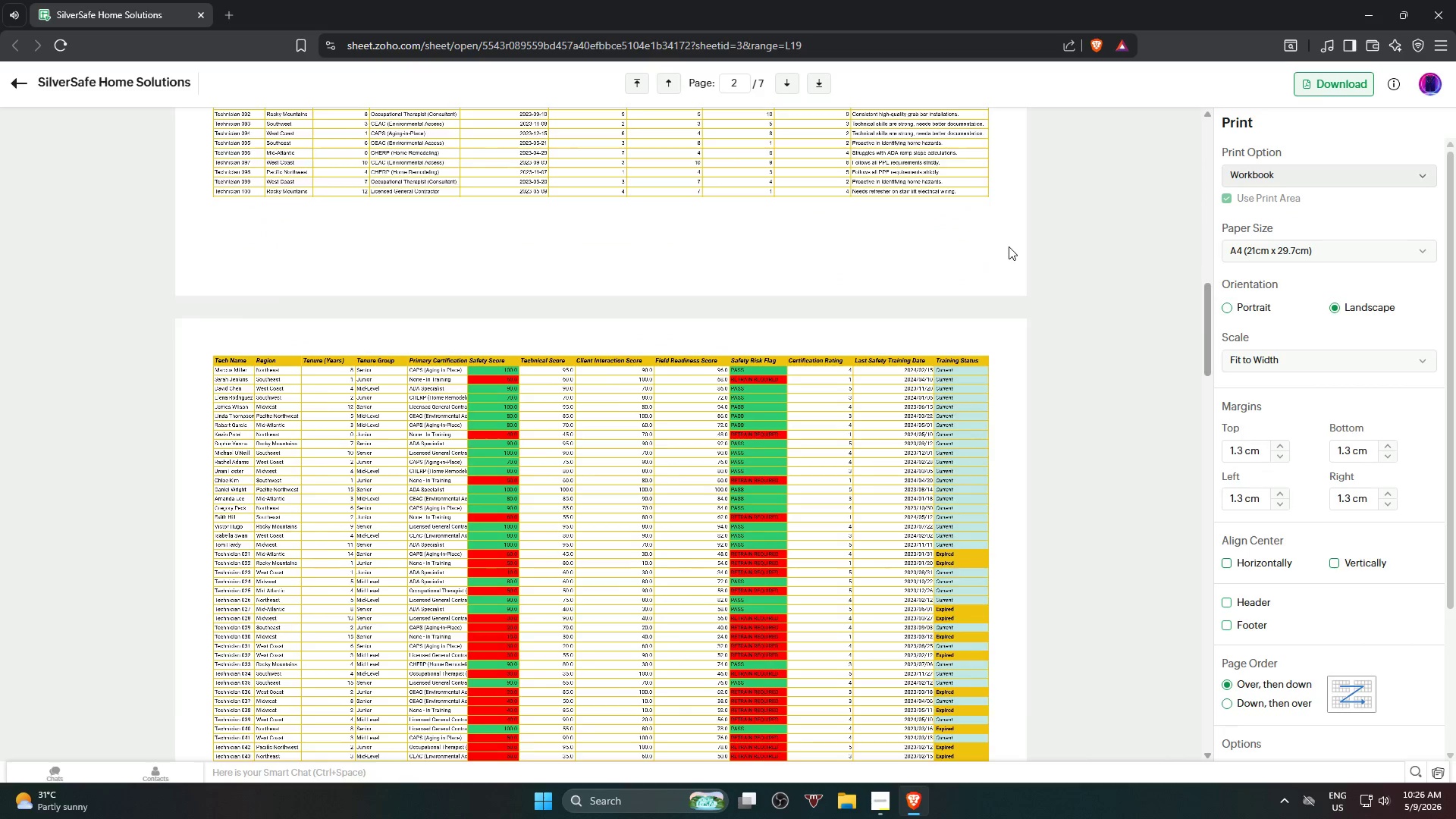 
scroll: coordinate [1003, 213], scroll_direction: up, amount: 6.0
 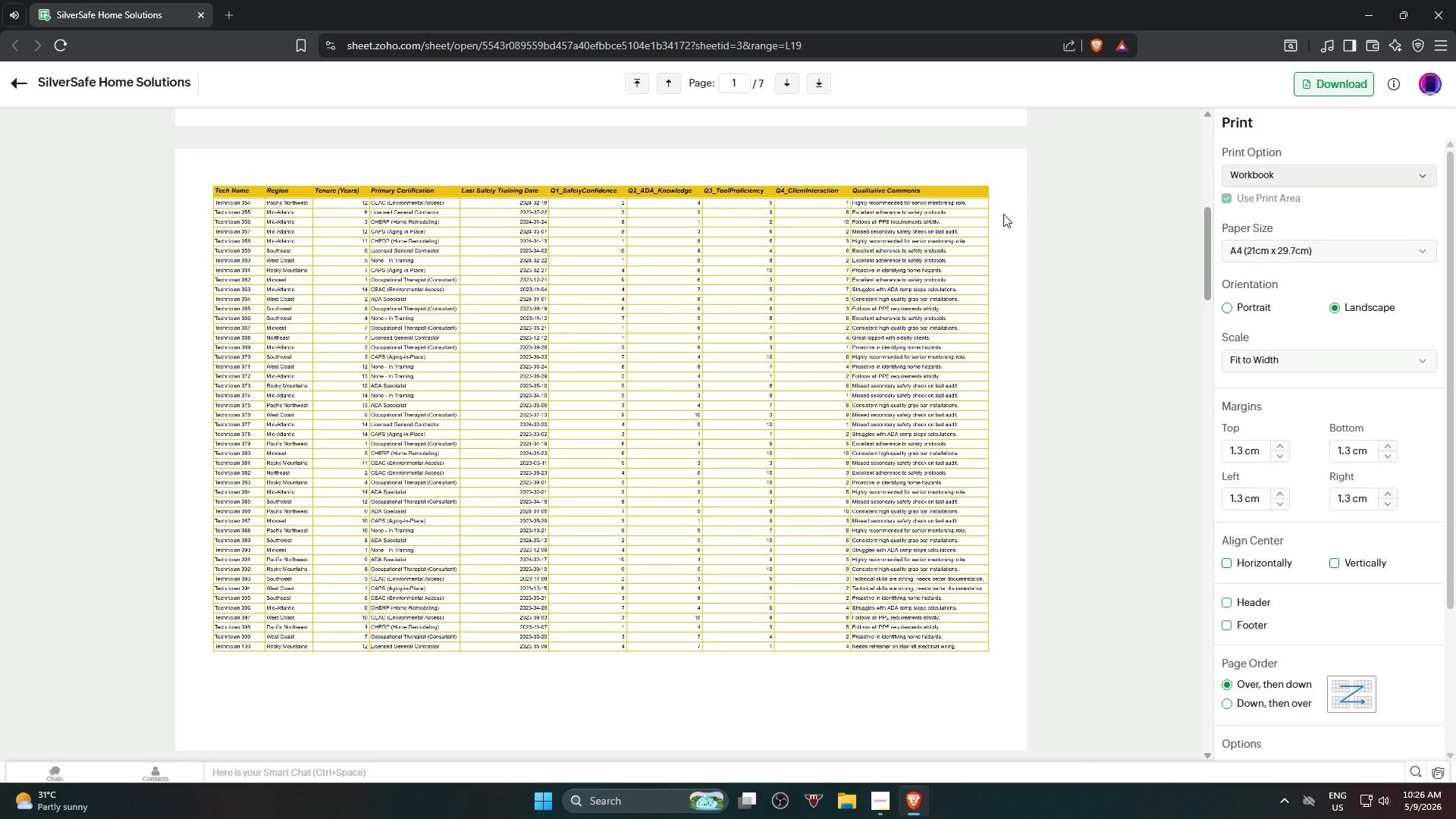 
scroll: coordinate [1041, 239], scroll_direction: down, amount: 42.0
 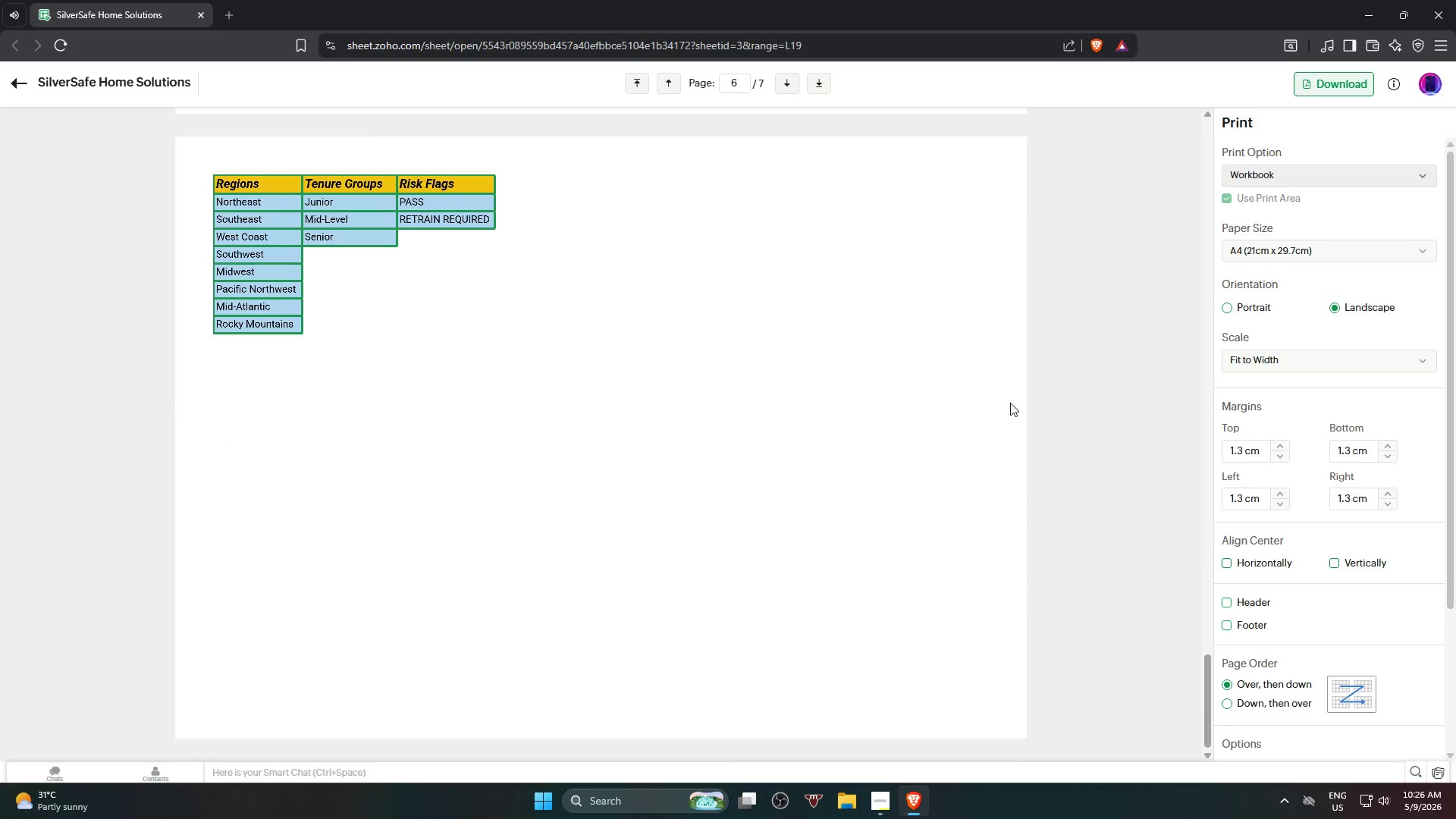 
scroll: coordinate [1006, 349], scroll_direction: up, amount: 7.0
 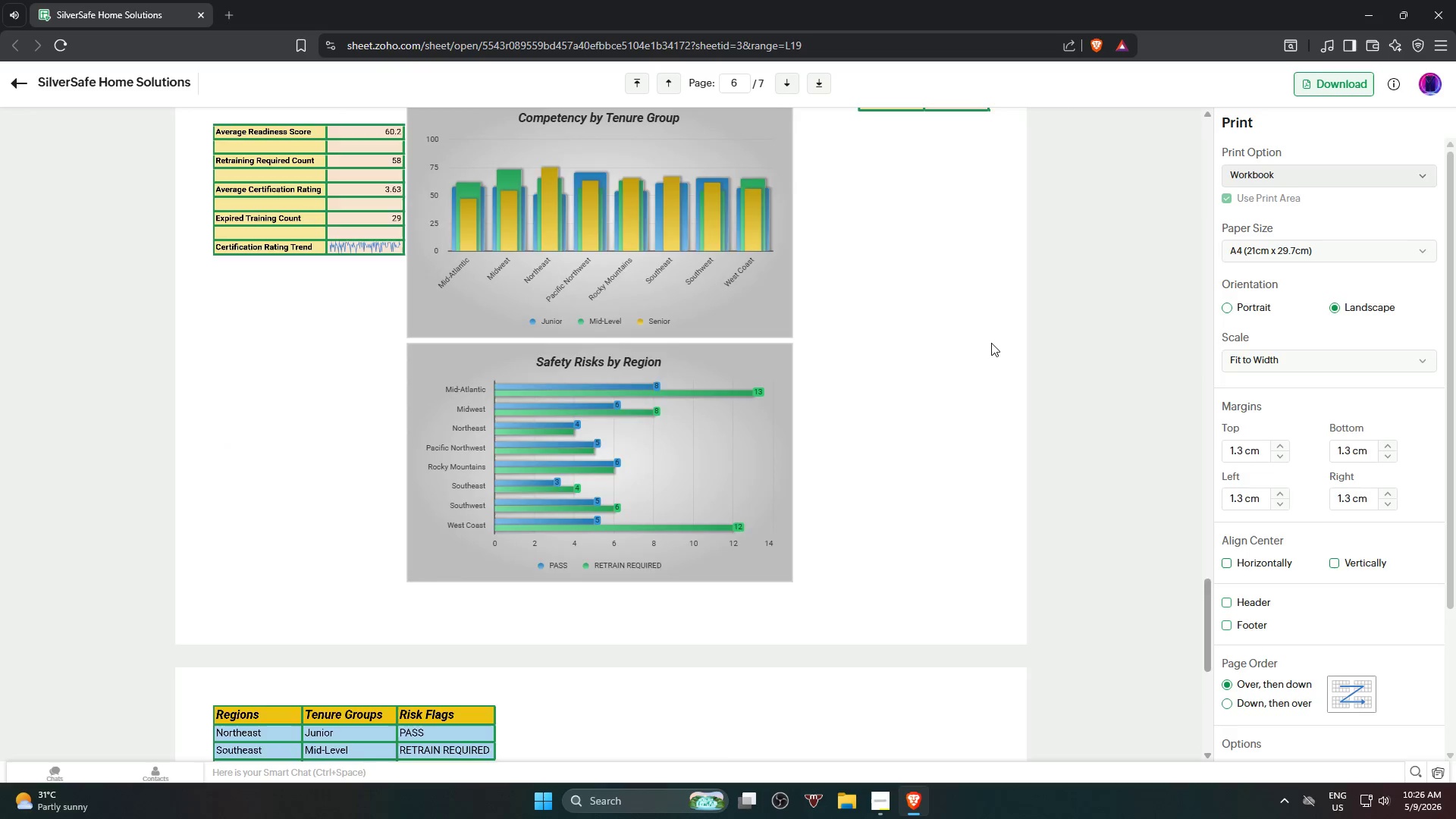 
scroll: coordinate [962, 368], scroll_direction: none, amount: 0.0
 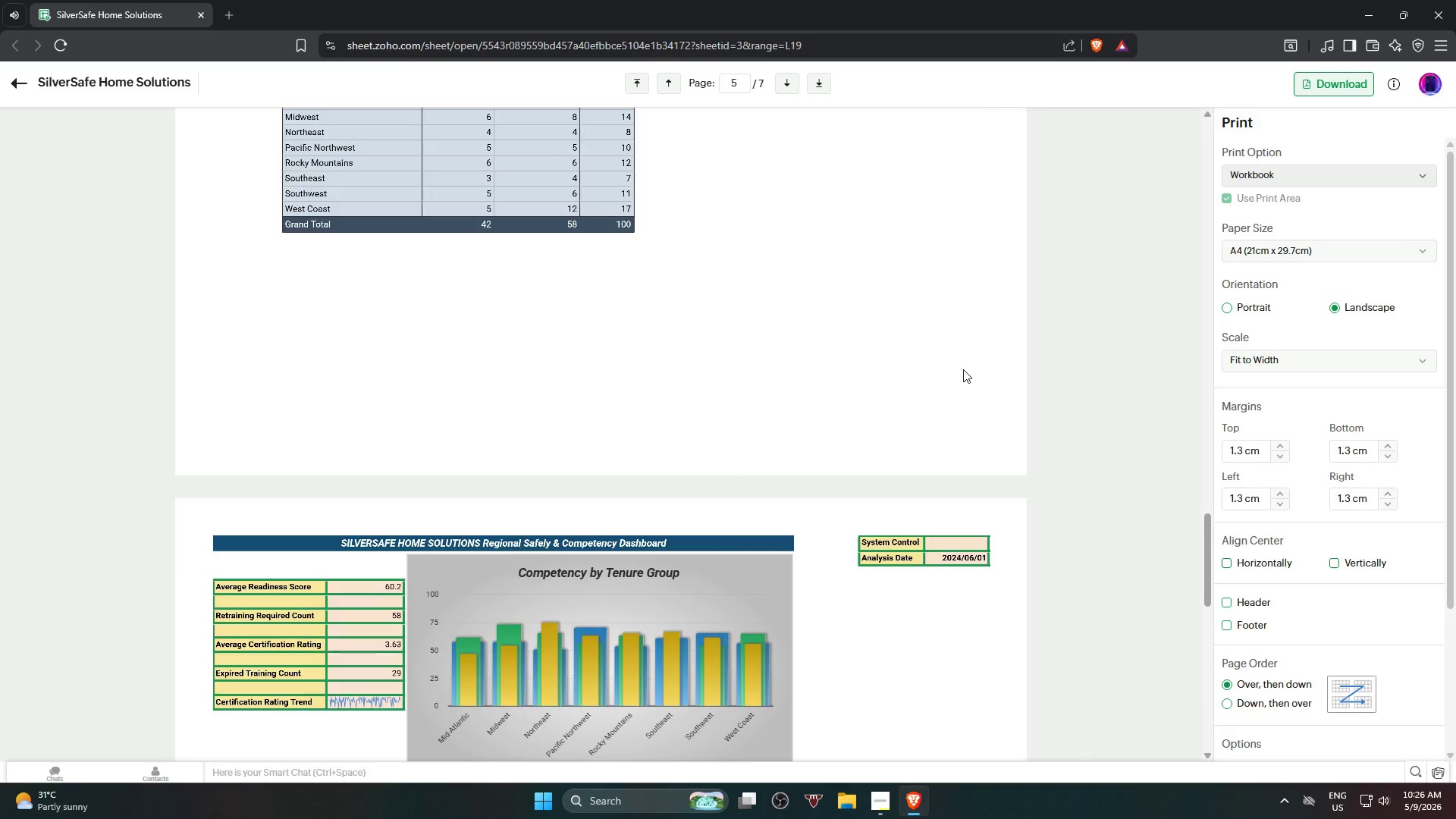 
scroll: coordinate [964, 397], scroll_direction: up, amount: 37.0
 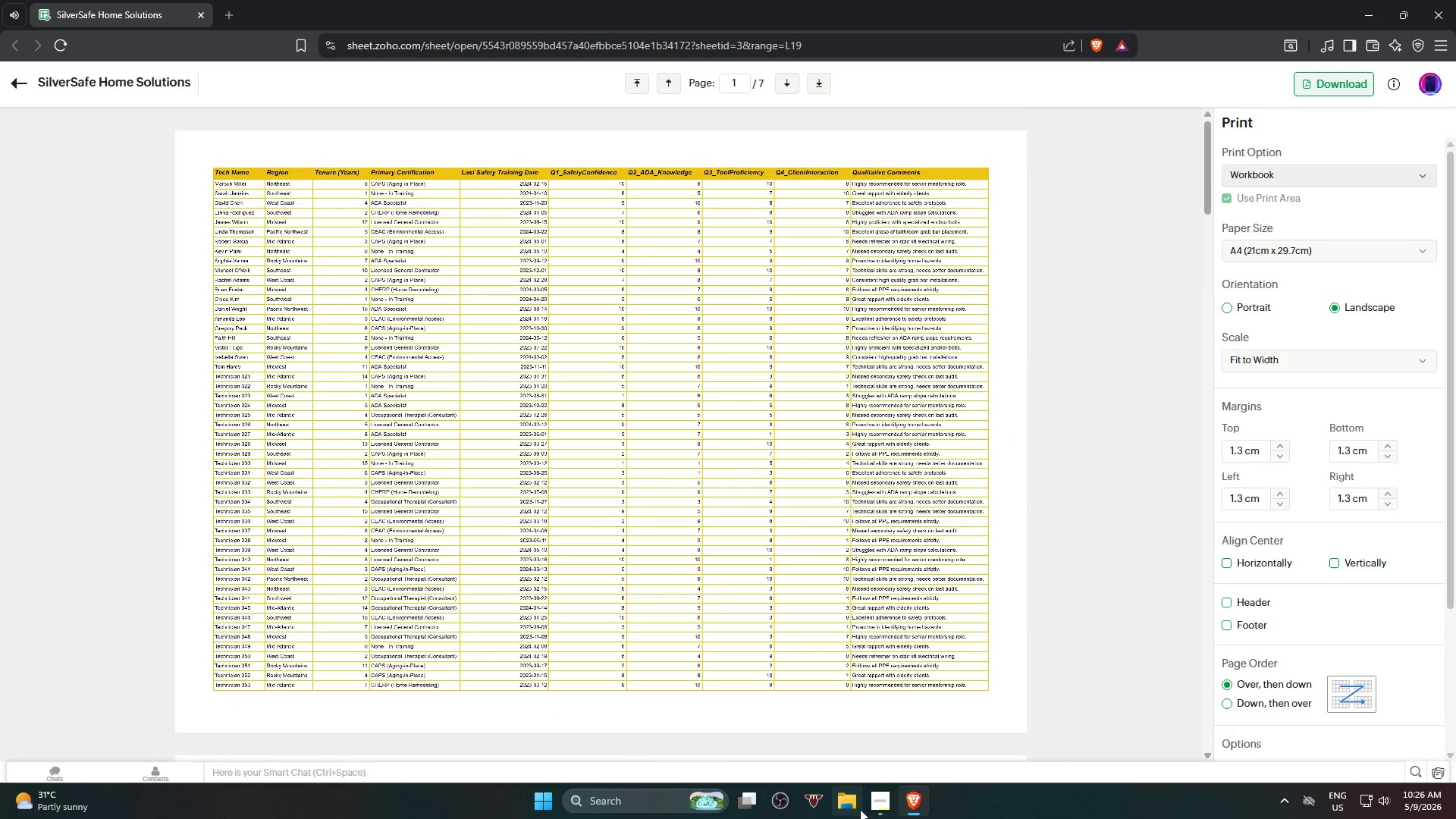 
left_click([887, 807])